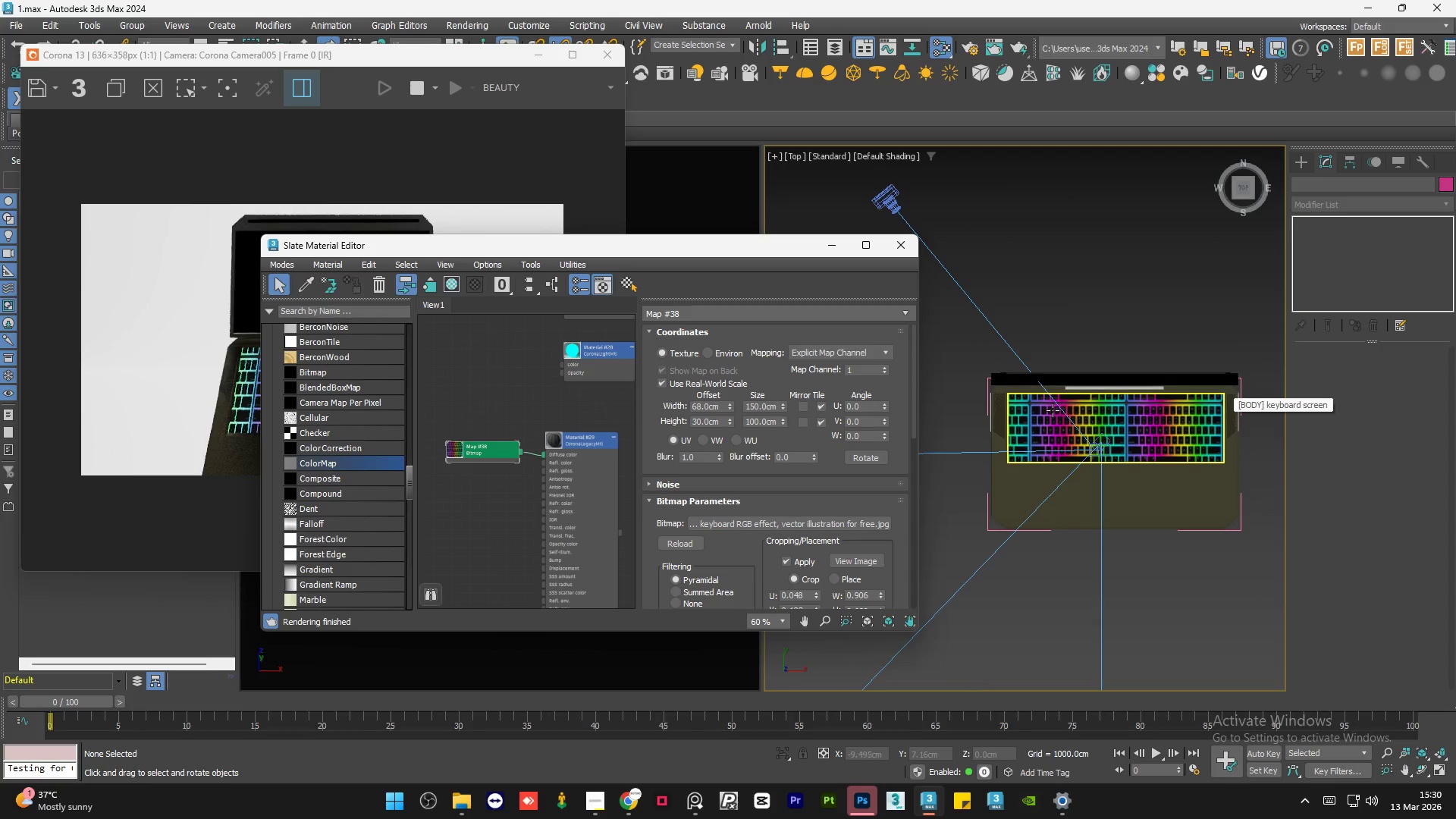 
scroll: coordinate [1053, 410], scroll_direction: up, amount: 1.0
 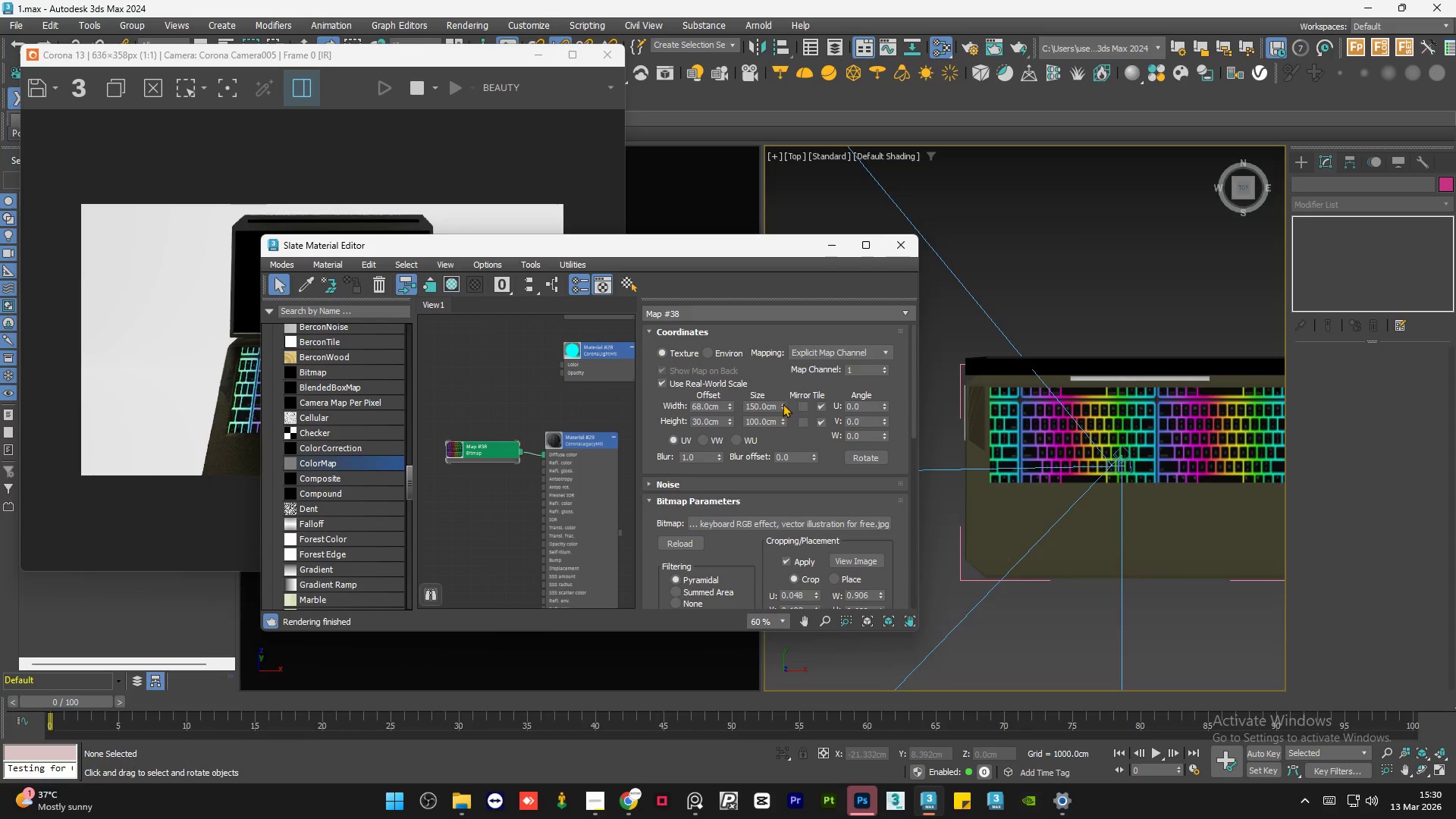 
double_click([783, 403])
 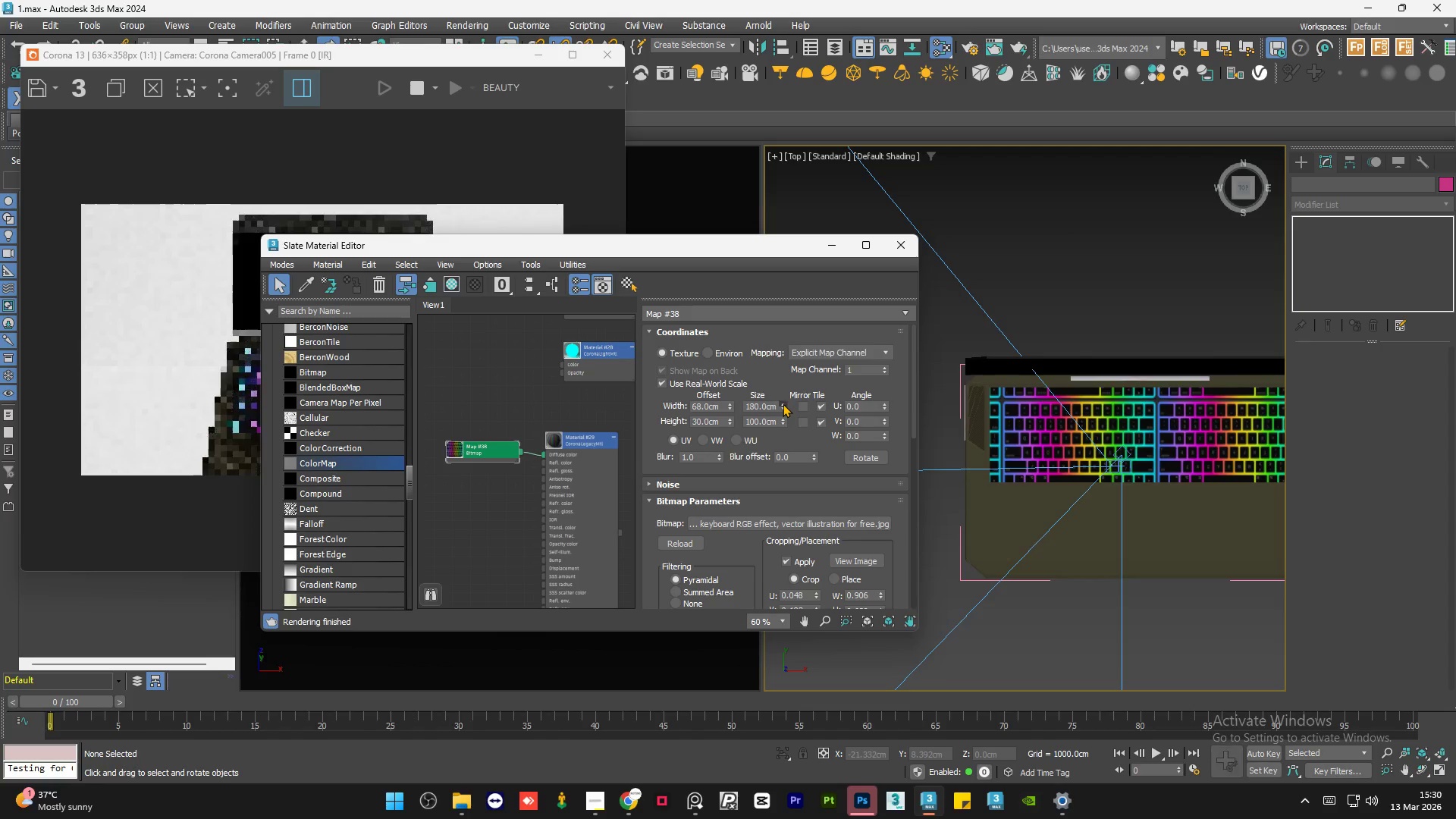 
double_click([783, 403])
 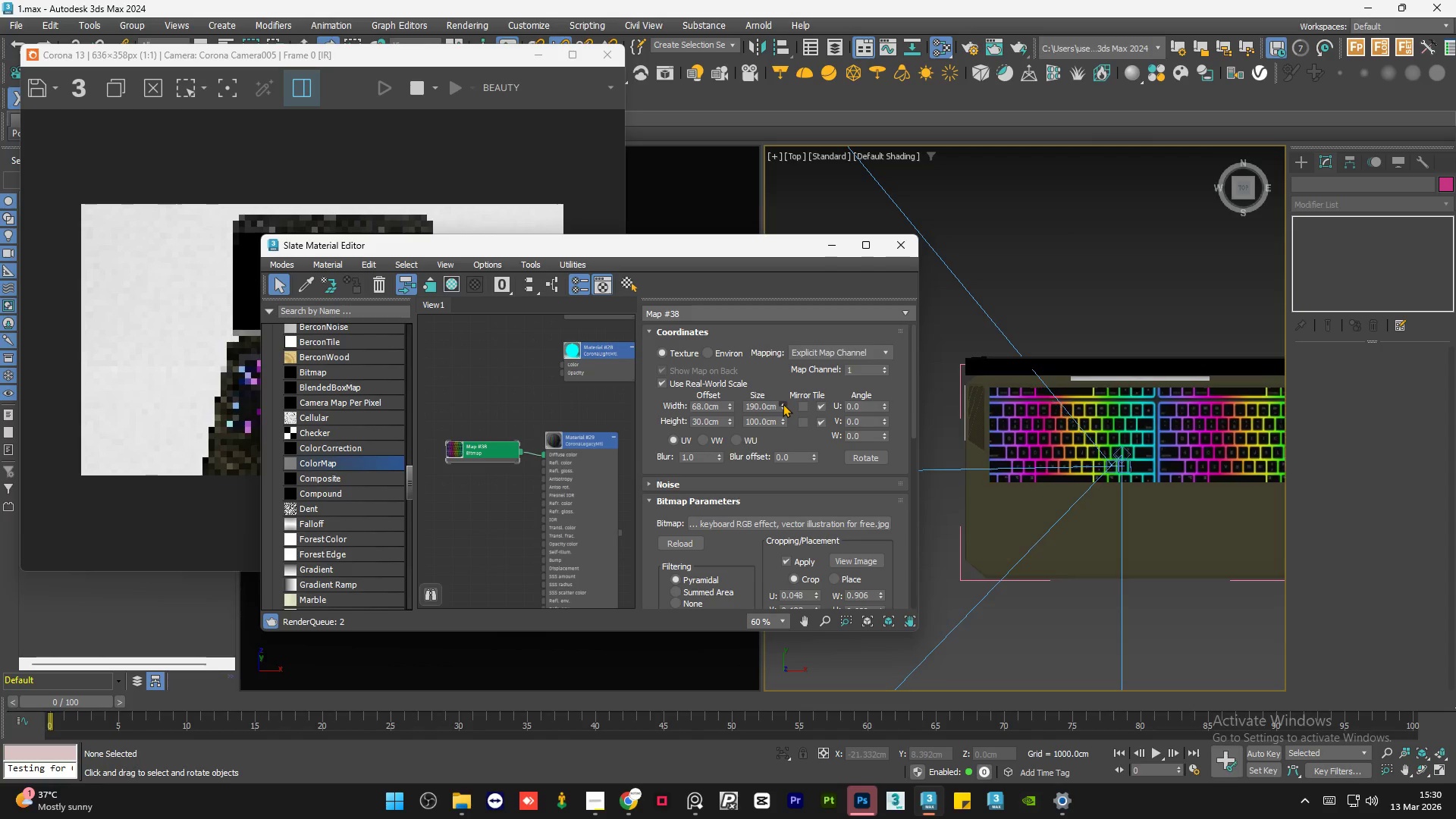 
triple_click([783, 403])
 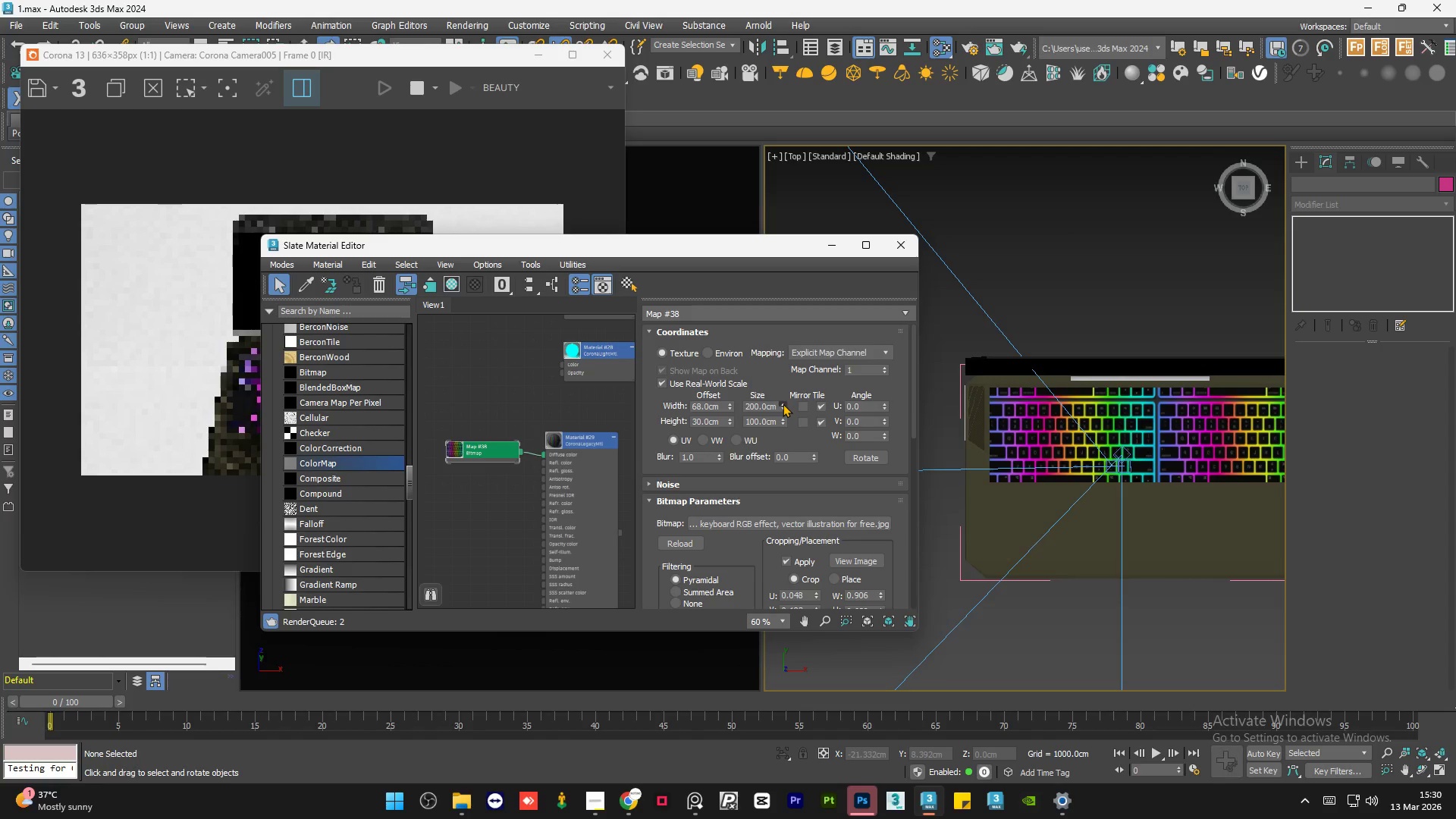 
triple_click([783, 403])
 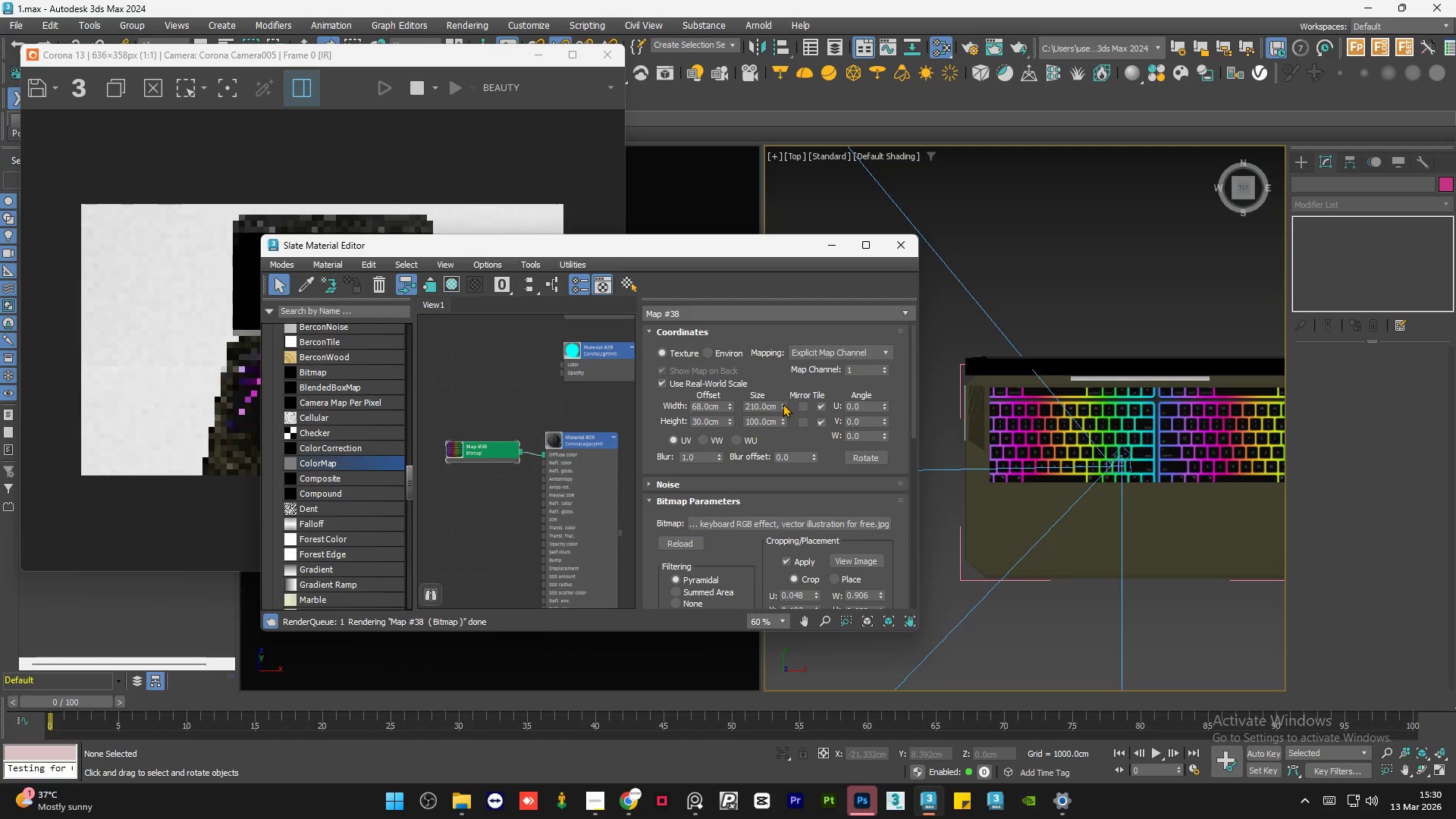 
triple_click([783, 403])
 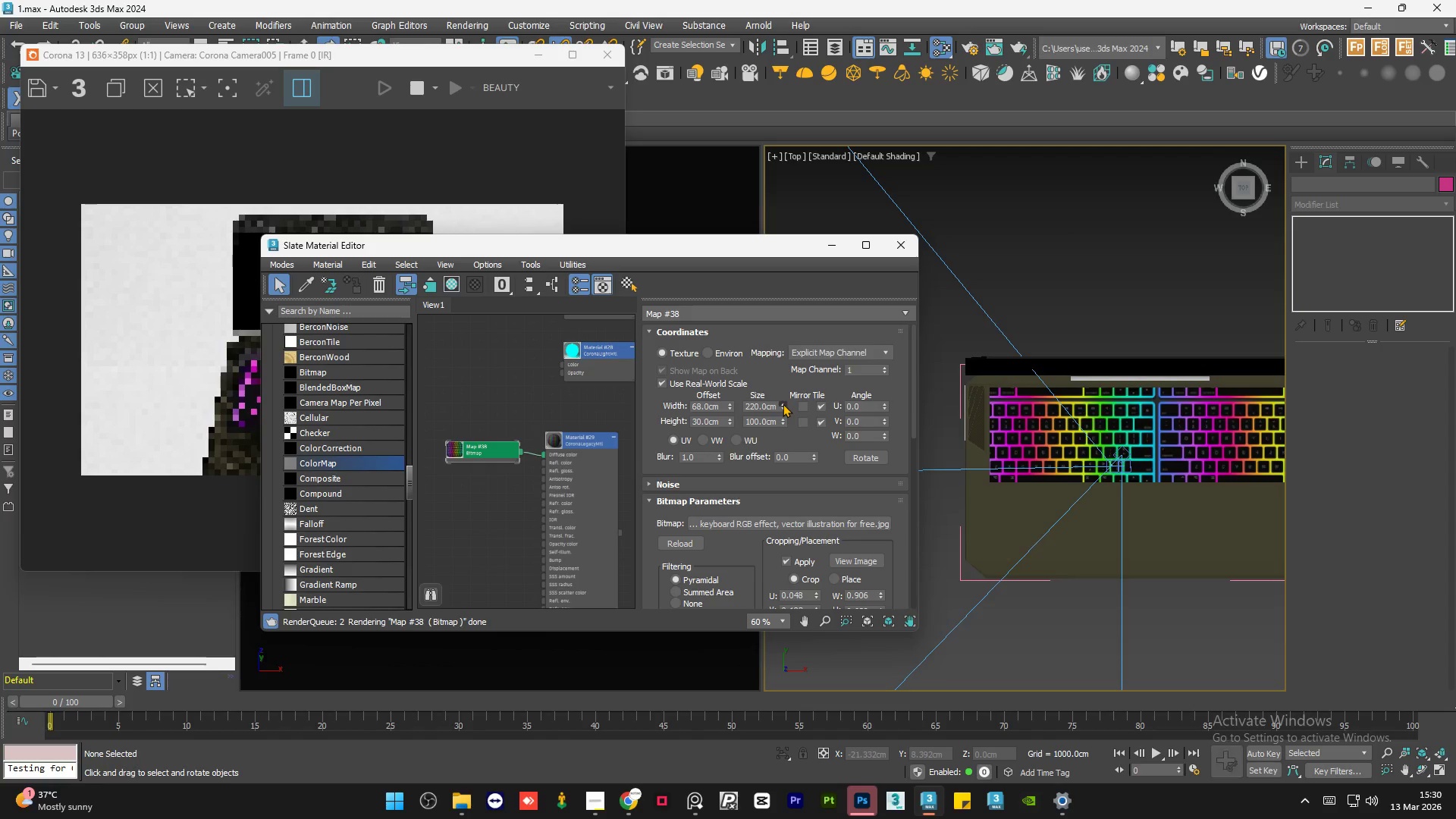 
triple_click([783, 403])
 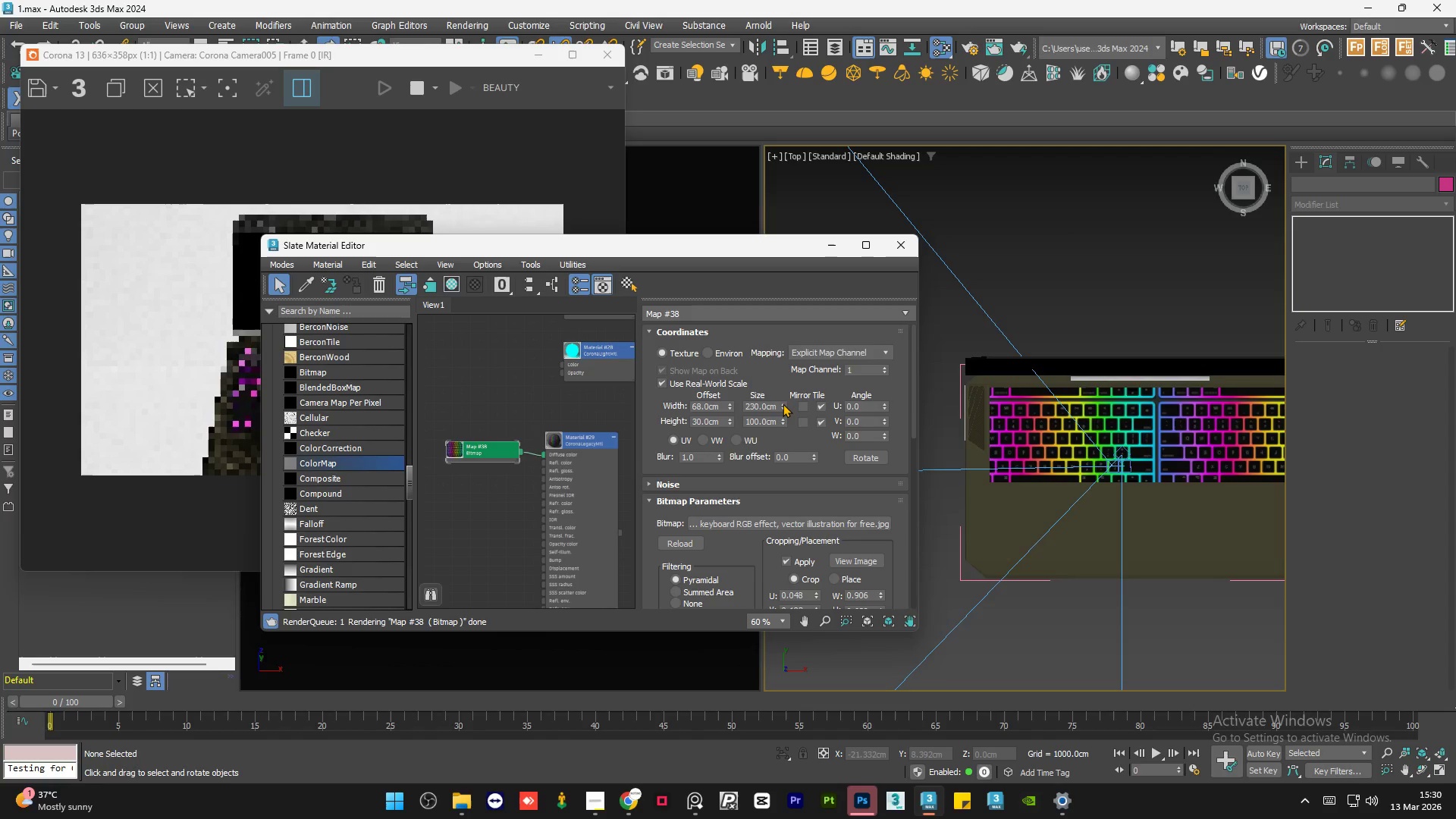 
triple_click([783, 403])
 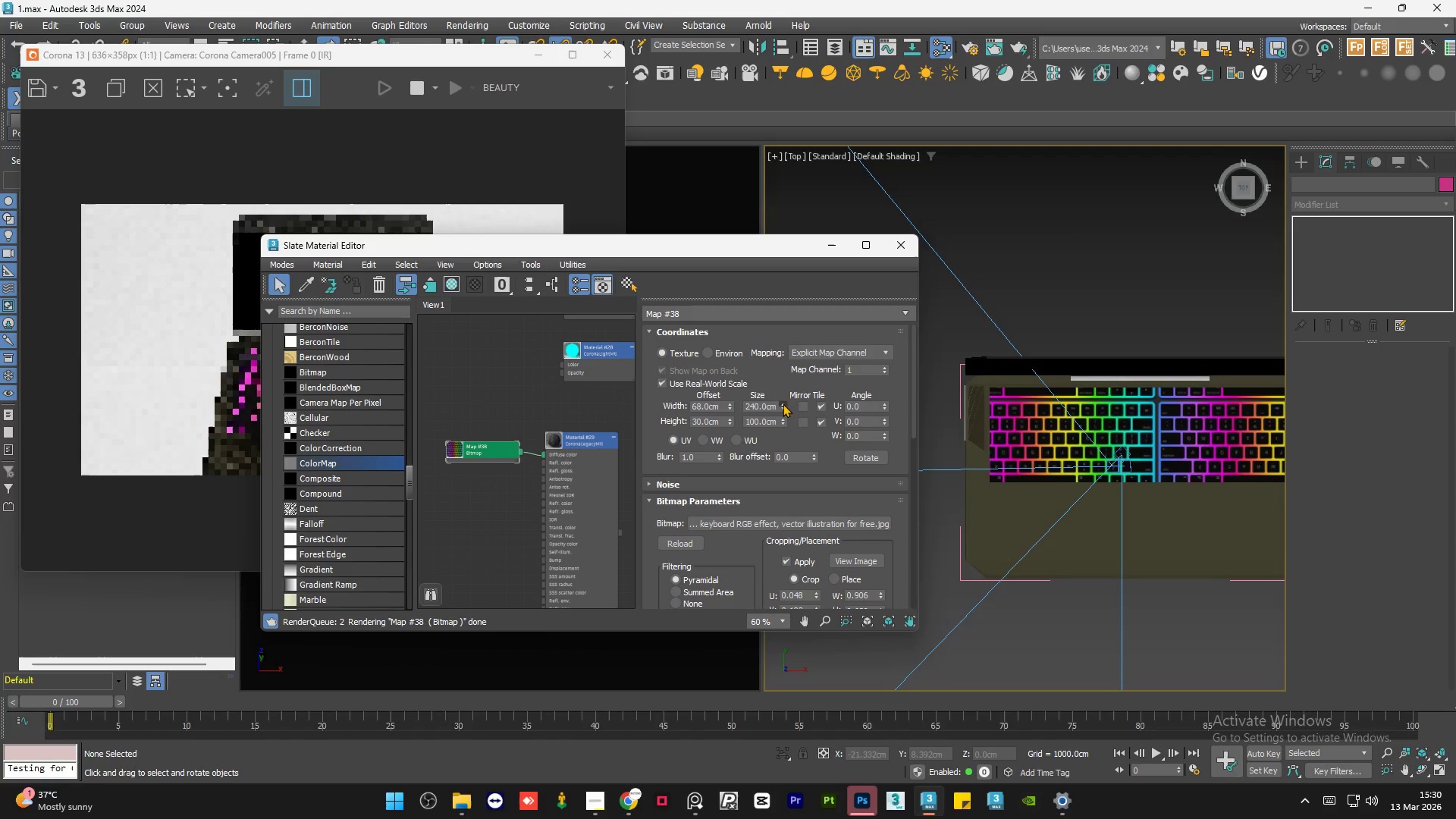 
triple_click([783, 403])
 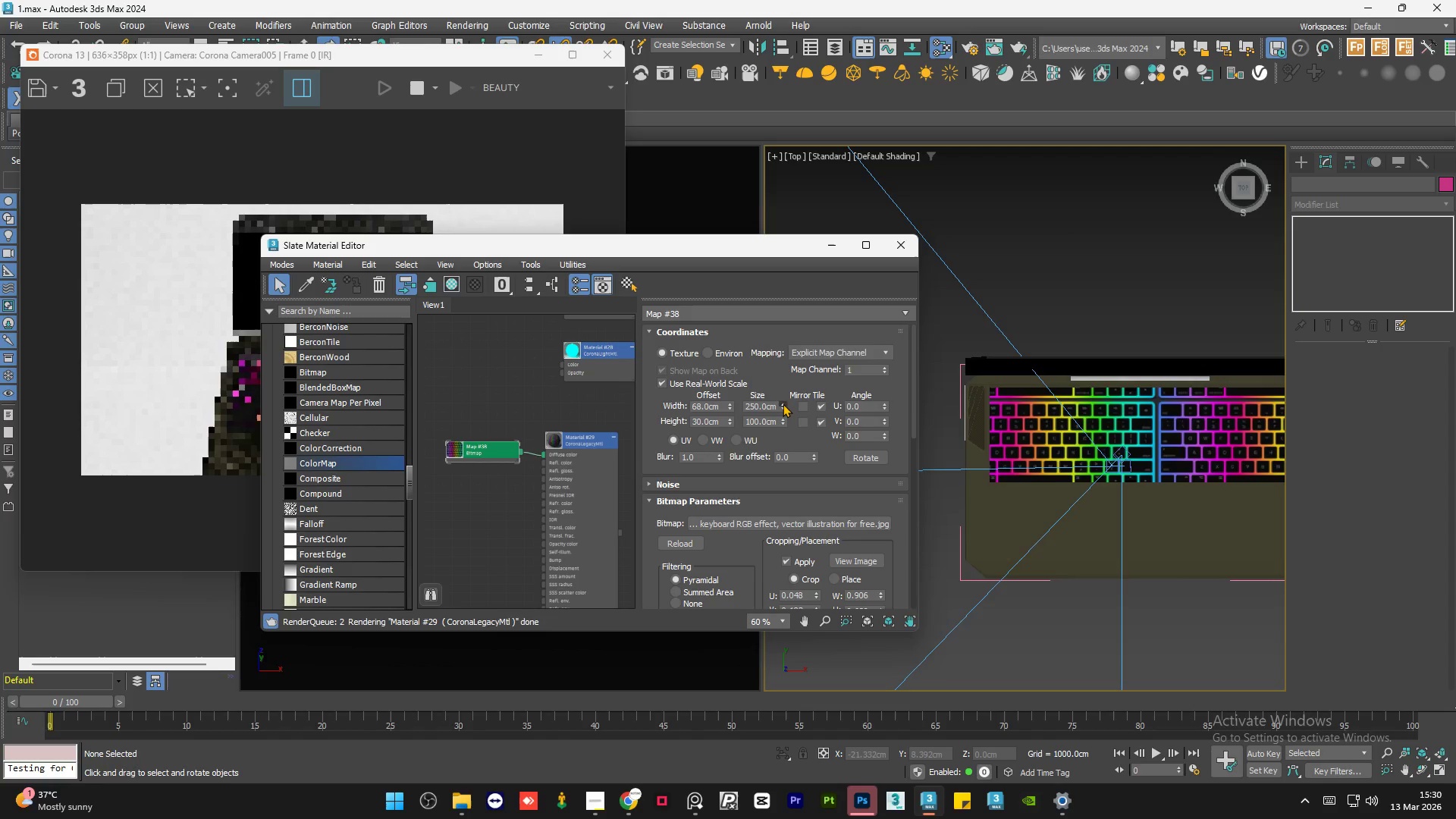 
triple_click([783, 403])
 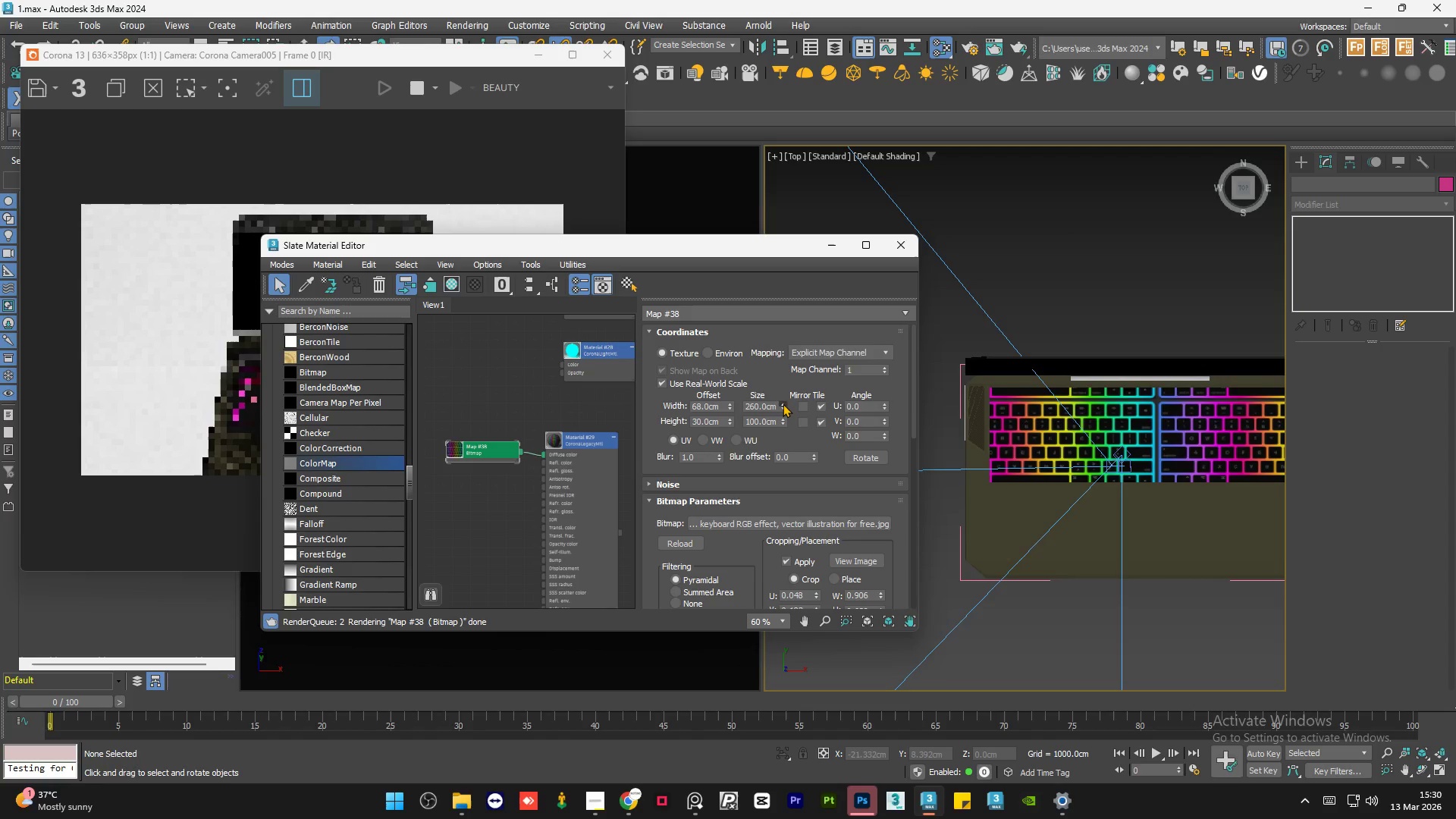 
triple_click([783, 403])
 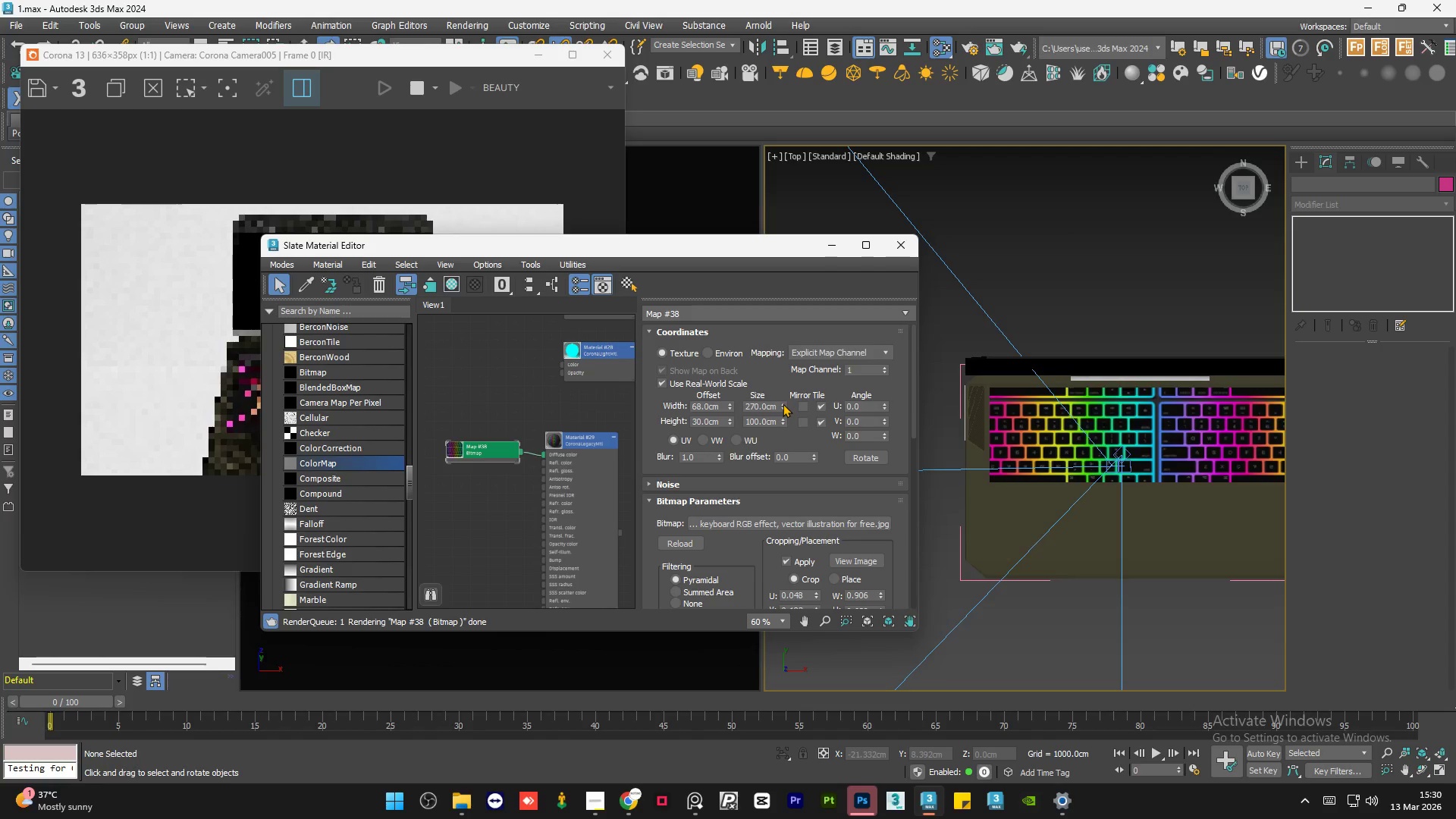 
triple_click([783, 403])
 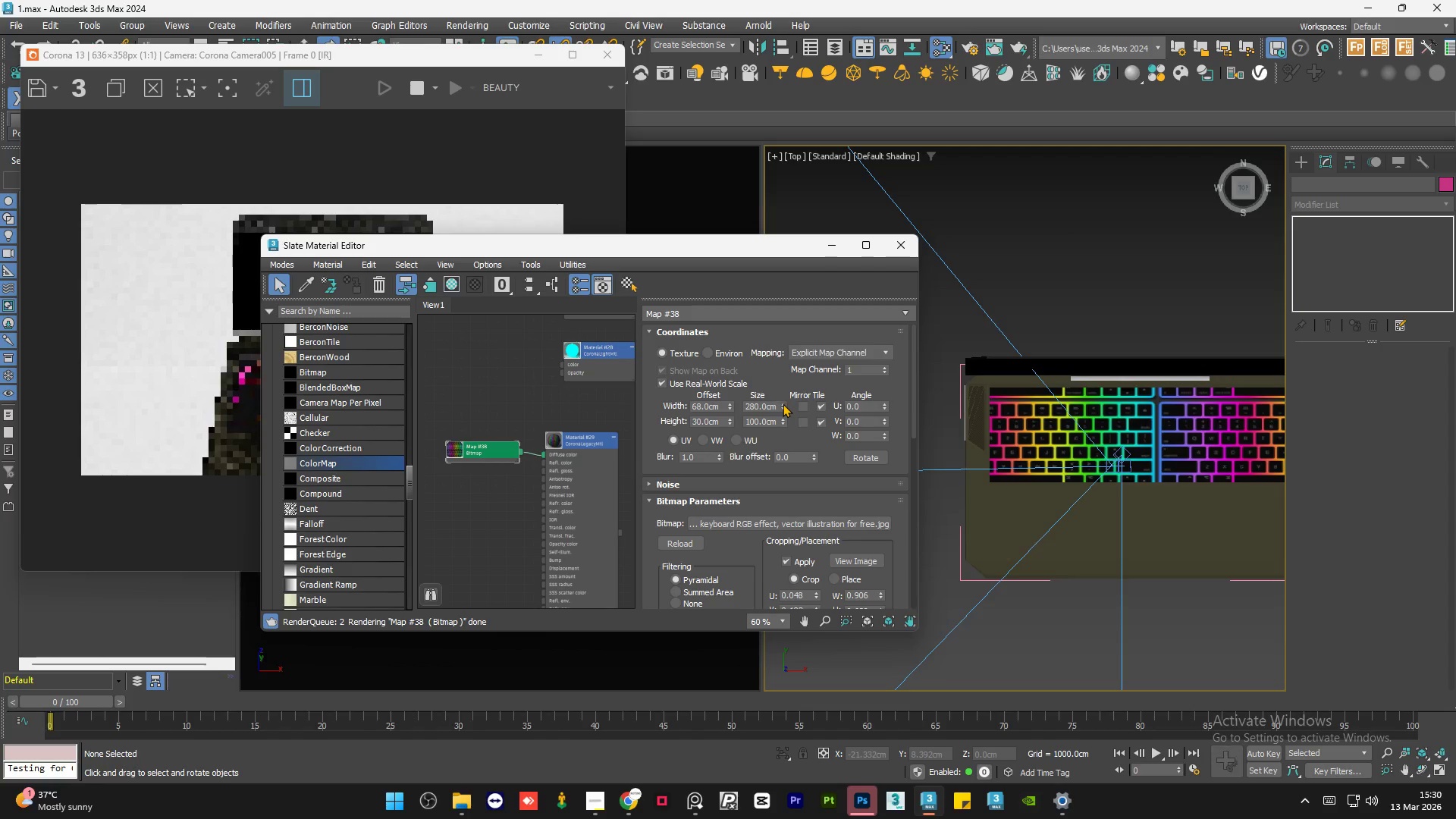 
triple_click([783, 403])
 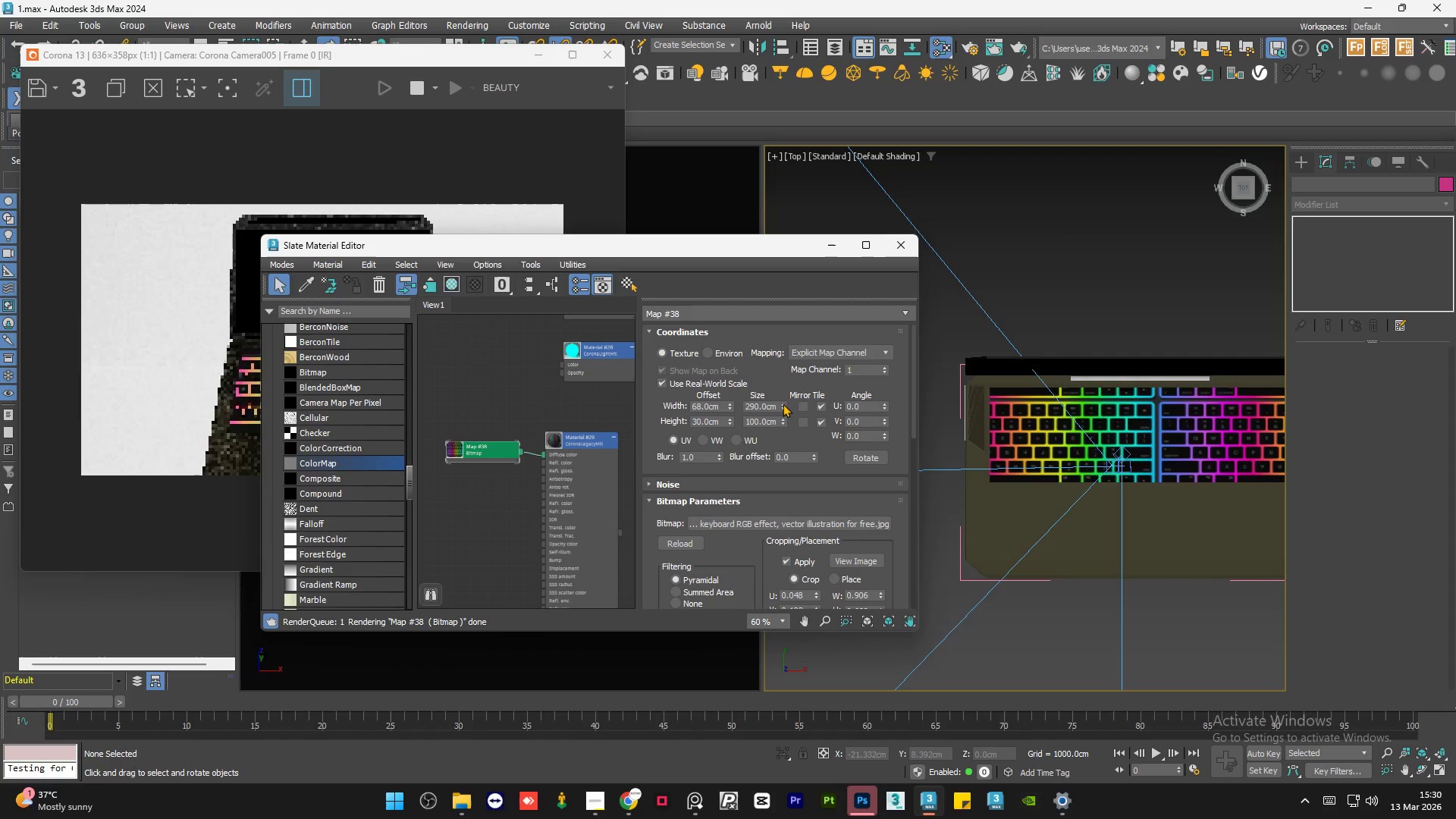 
triple_click([783, 403])
 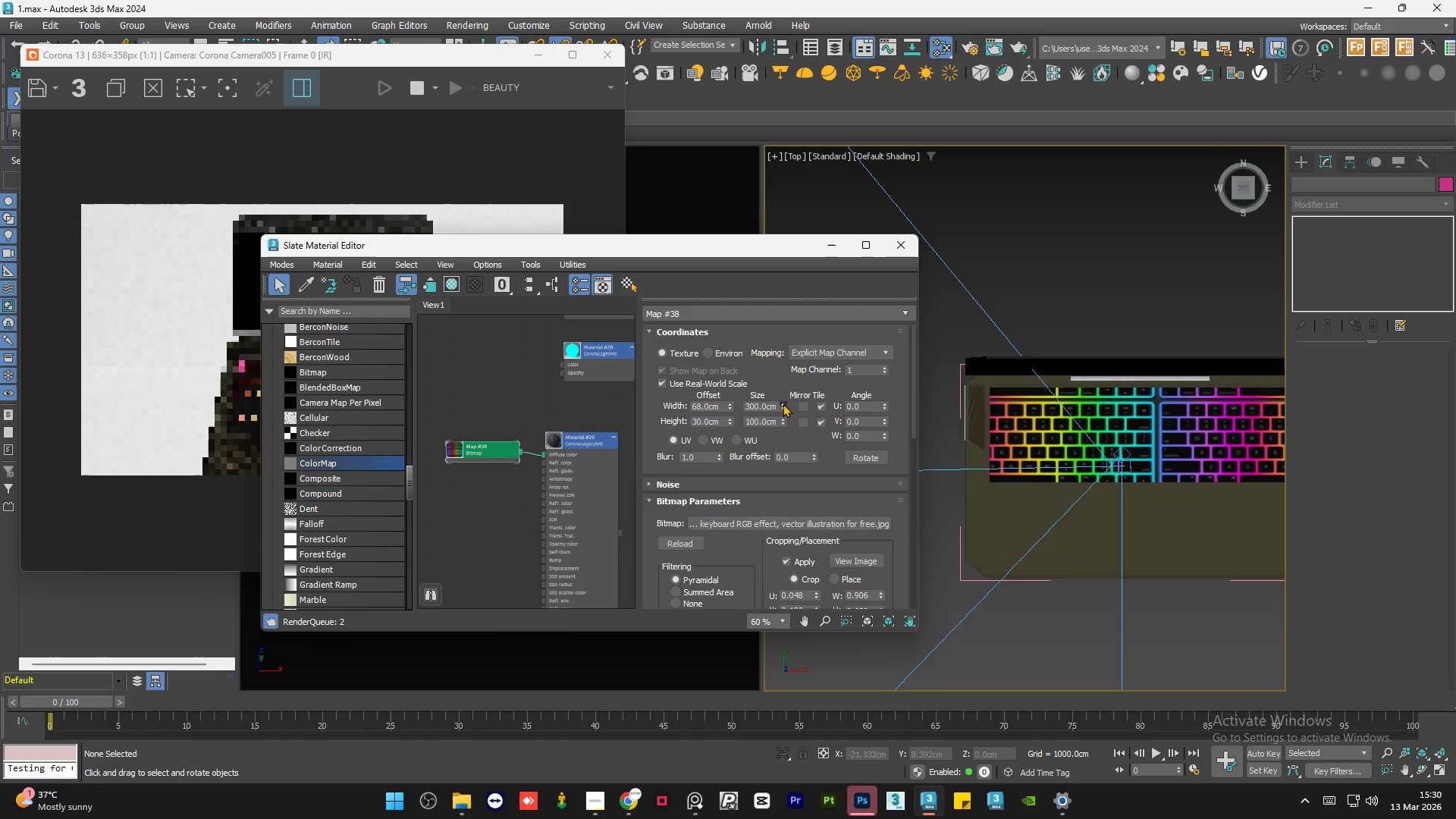 
triple_click([783, 403])
 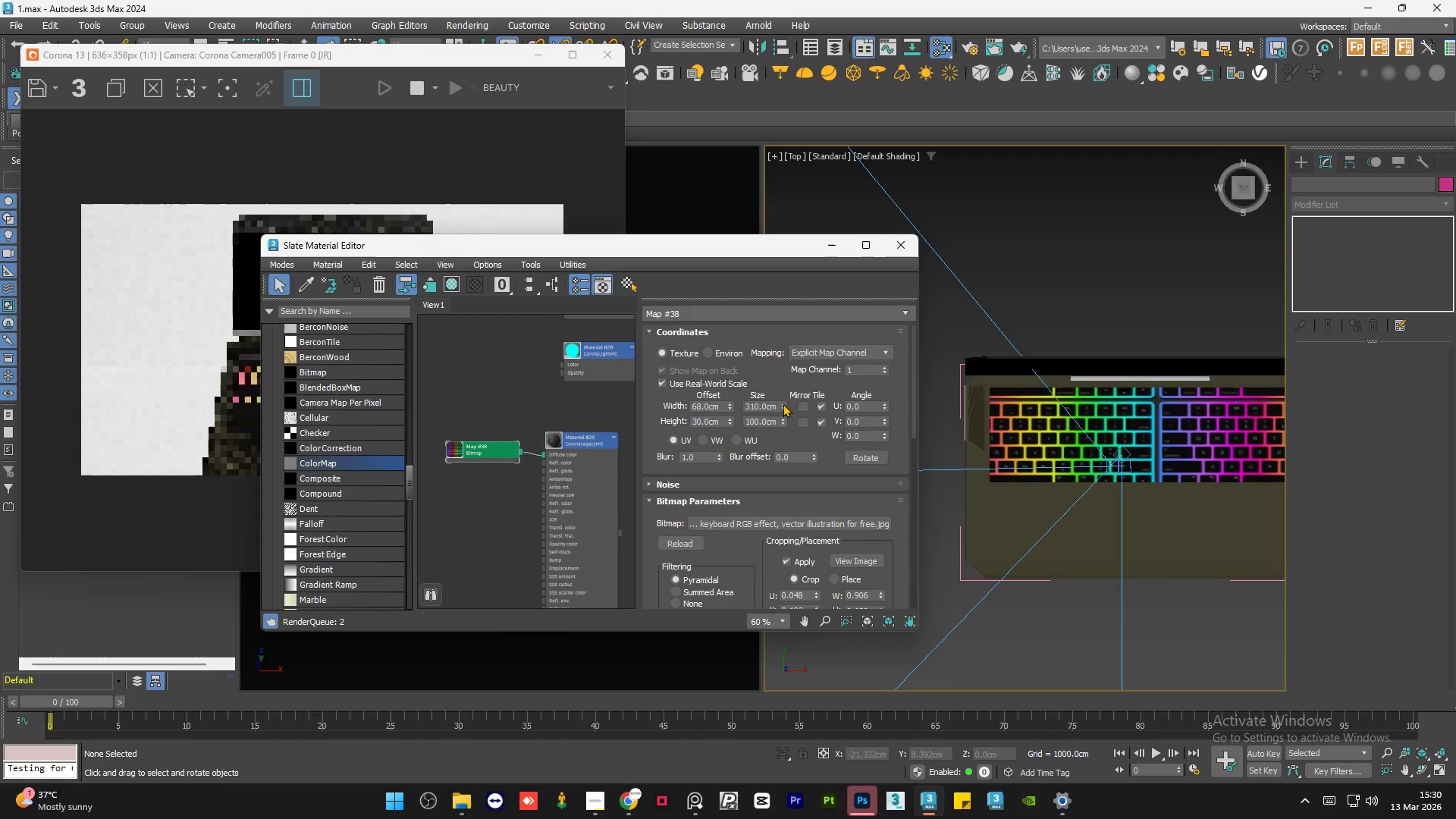 
triple_click([783, 403])
 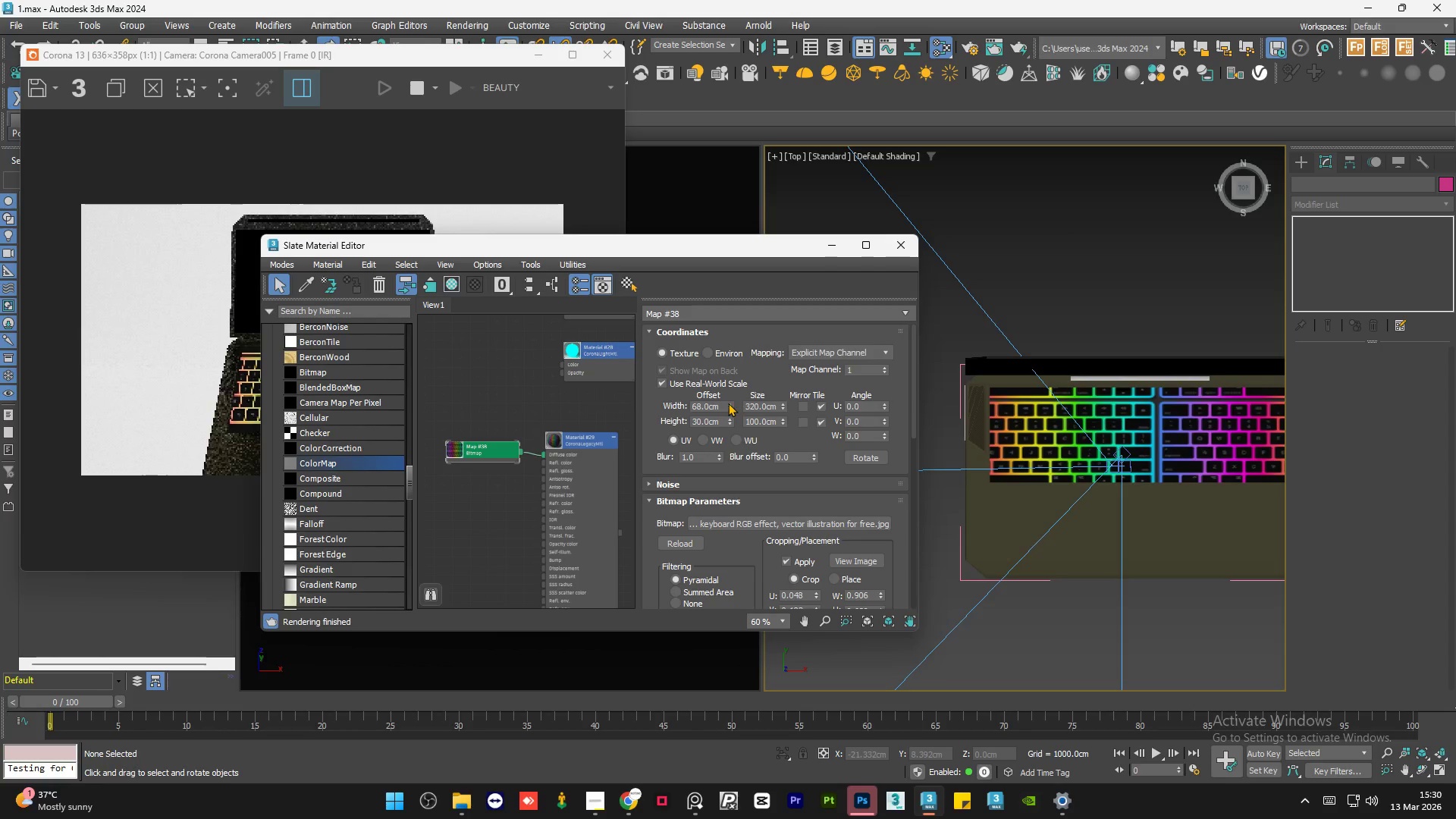 
right_click([728, 403])
 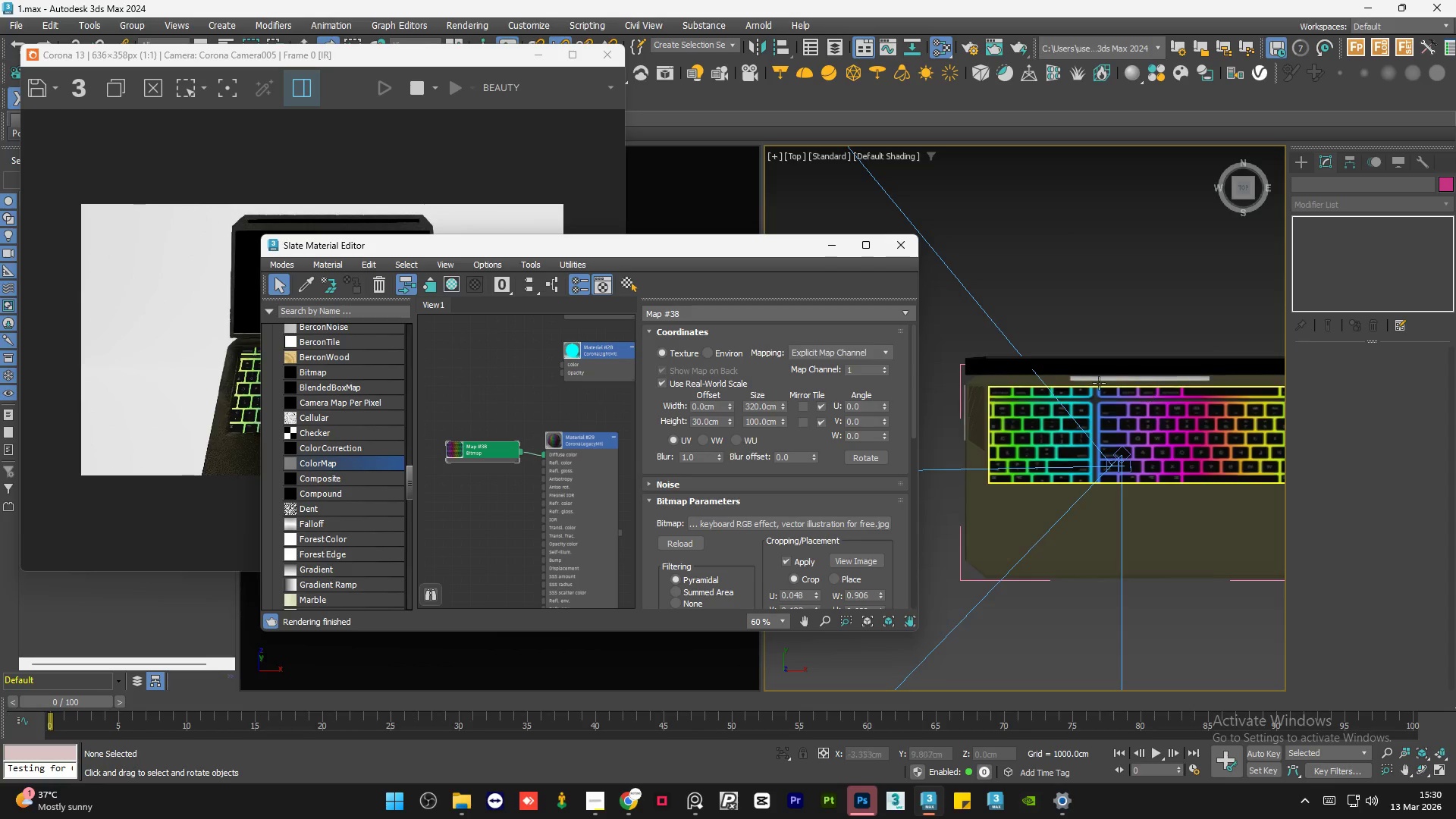 
scroll: coordinate [1037, 380], scroll_direction: down, amount: 1.0
 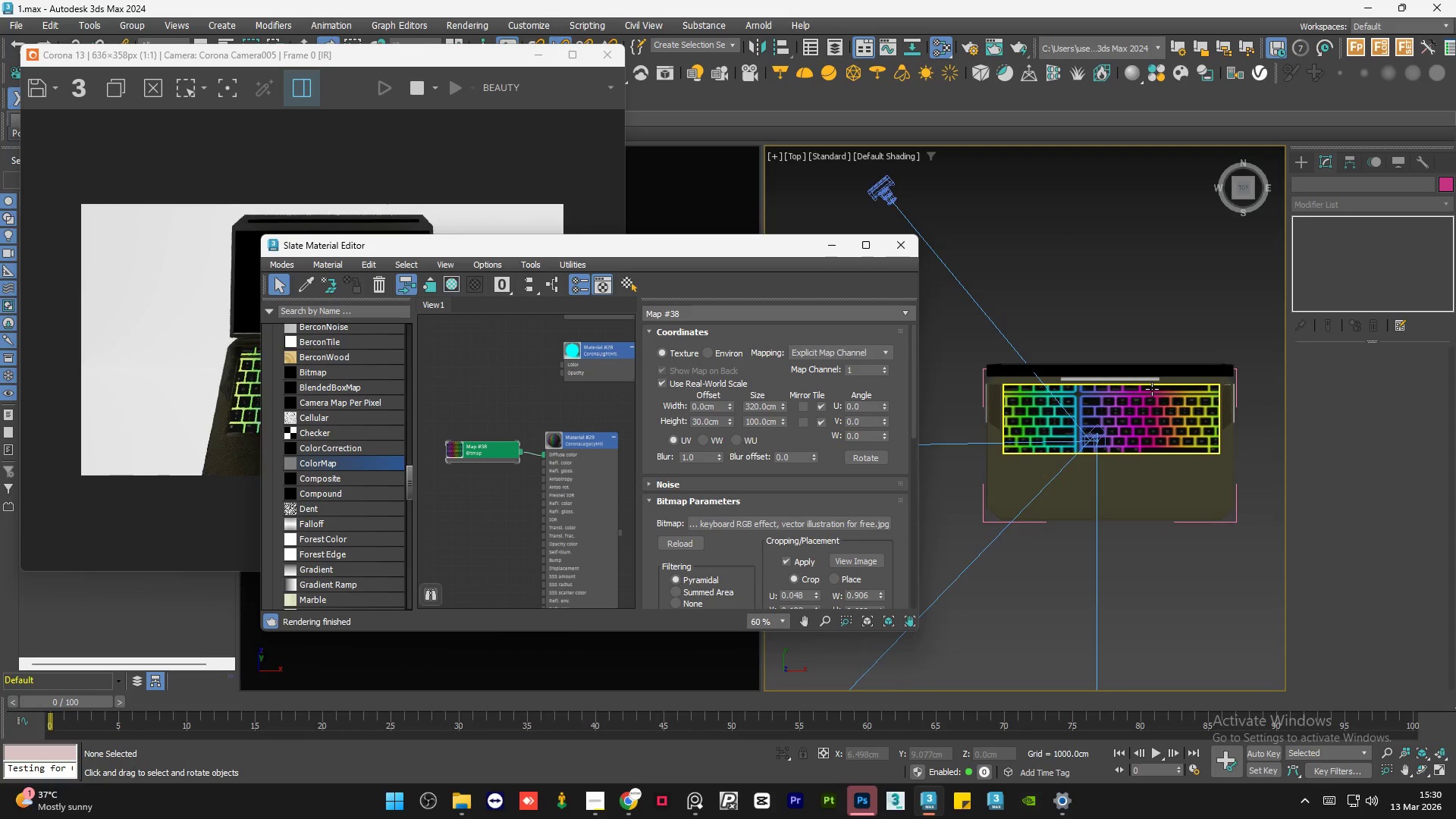 
scroll: coordinate [1152, 389], scroll_direction: up, amount: 1.0
 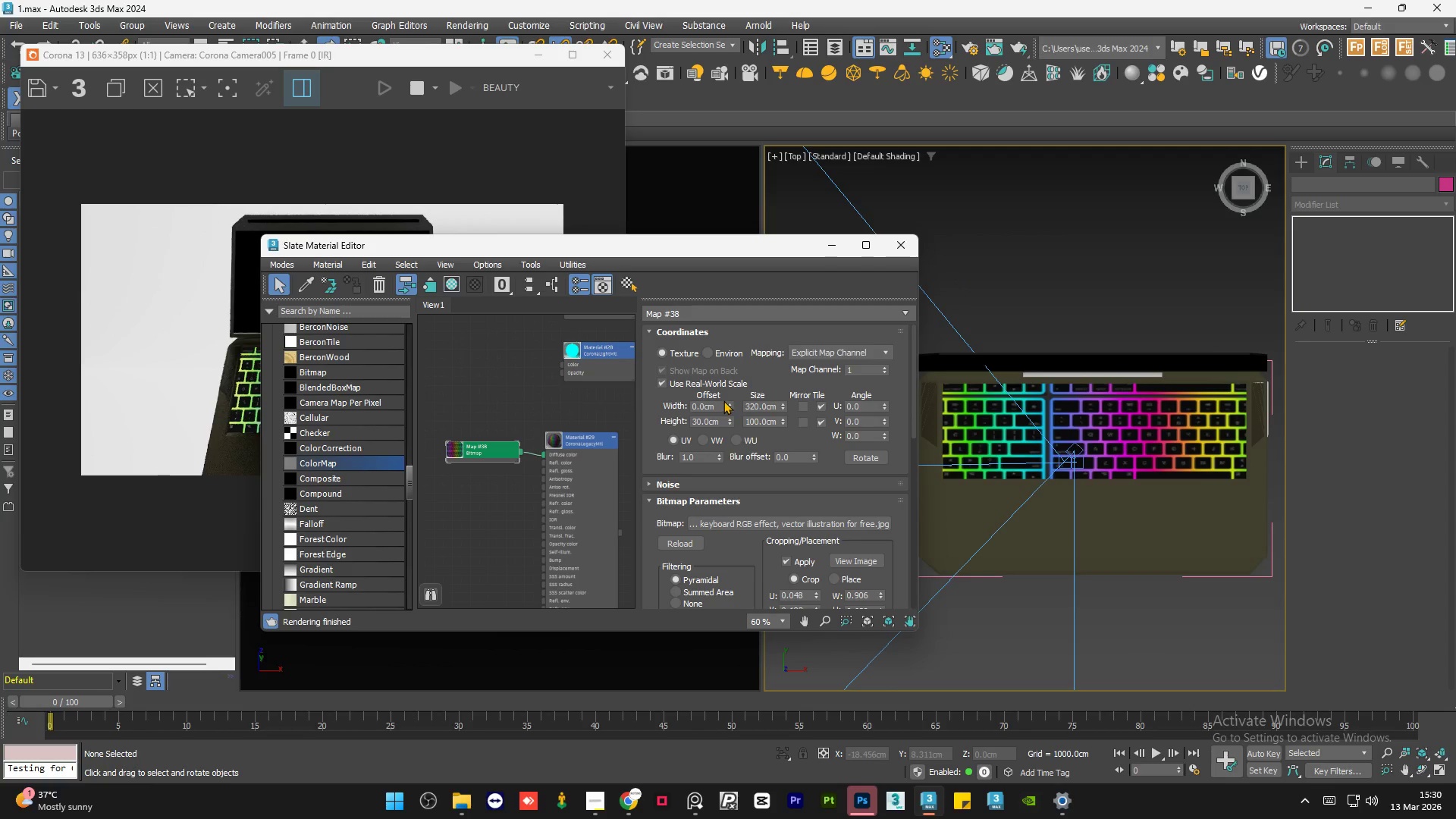 
left_click_drag(start_coordinate=[730, 403], to_coordinate=[726, 486])
 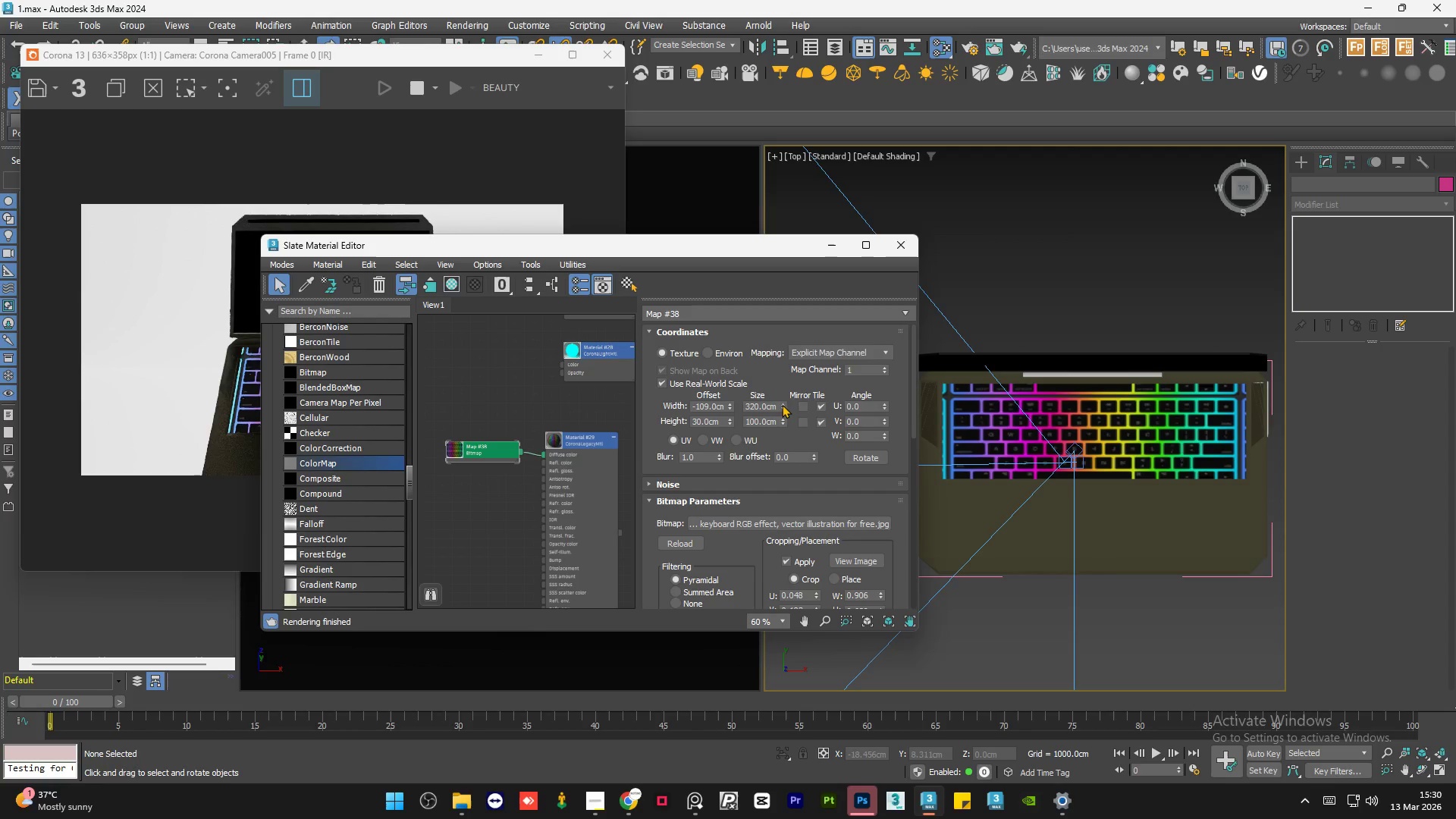 
left_click([782, 402])
 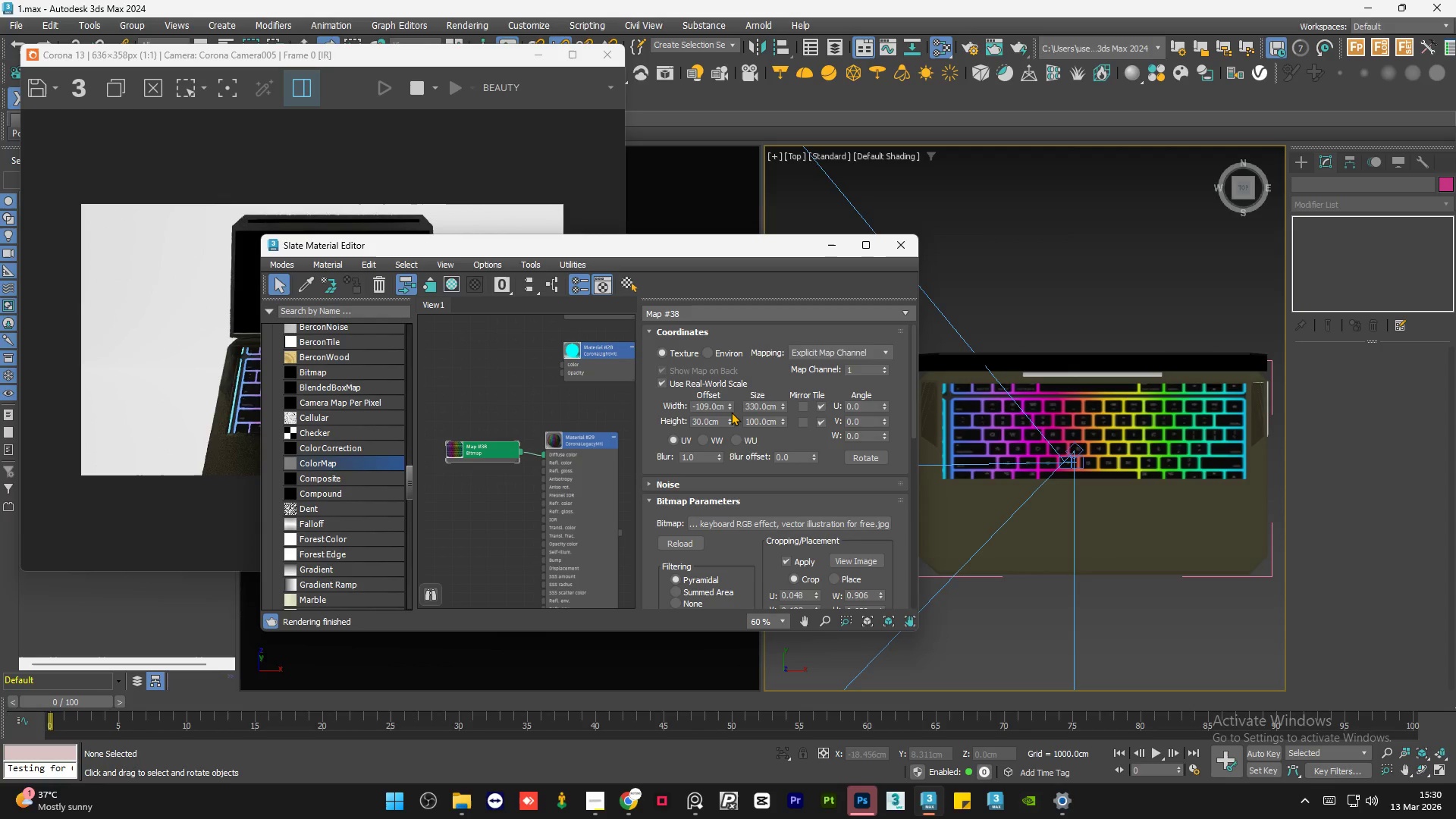 
double_click([729, 412])
 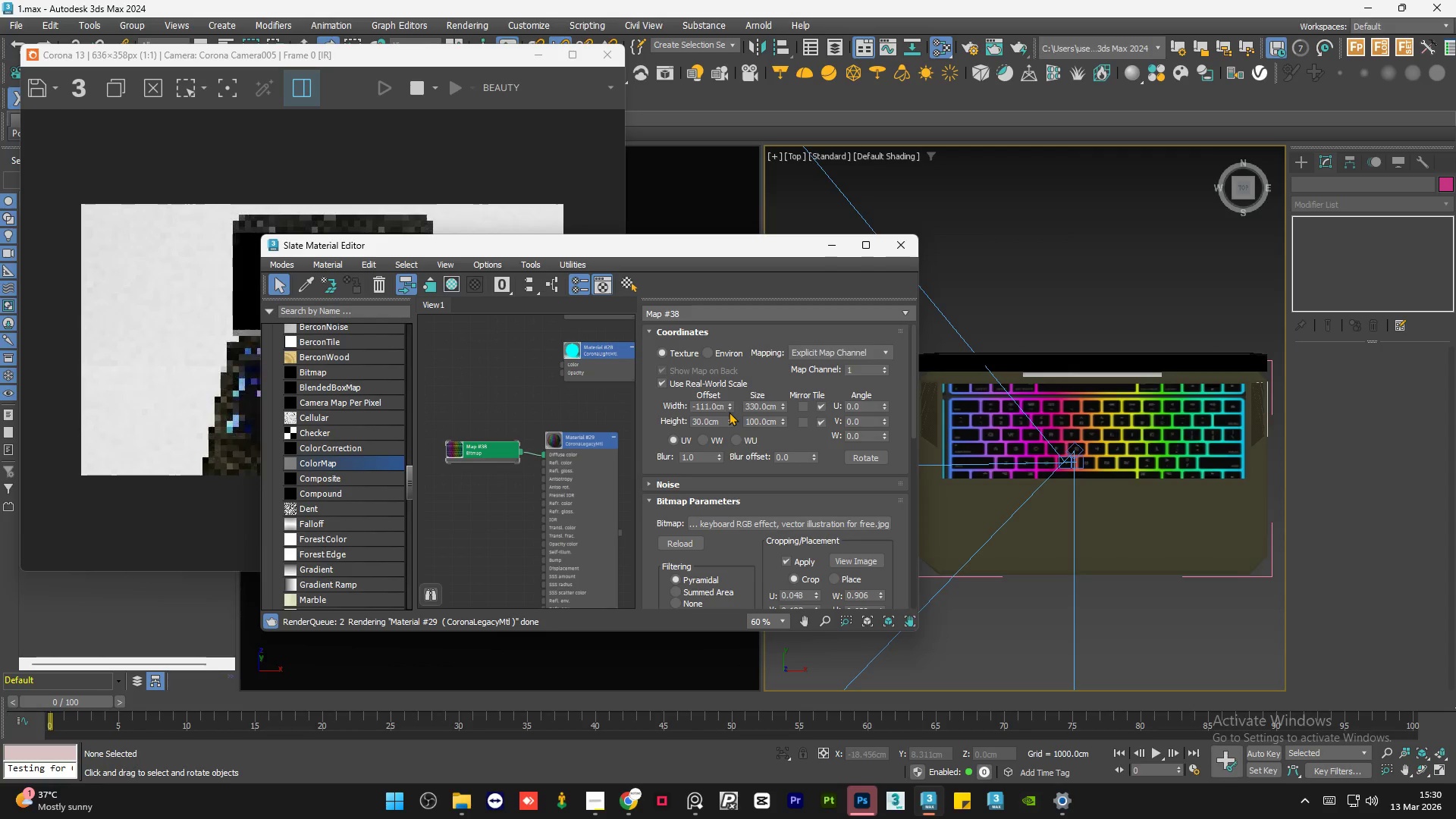 
triple_click([729, 412])
 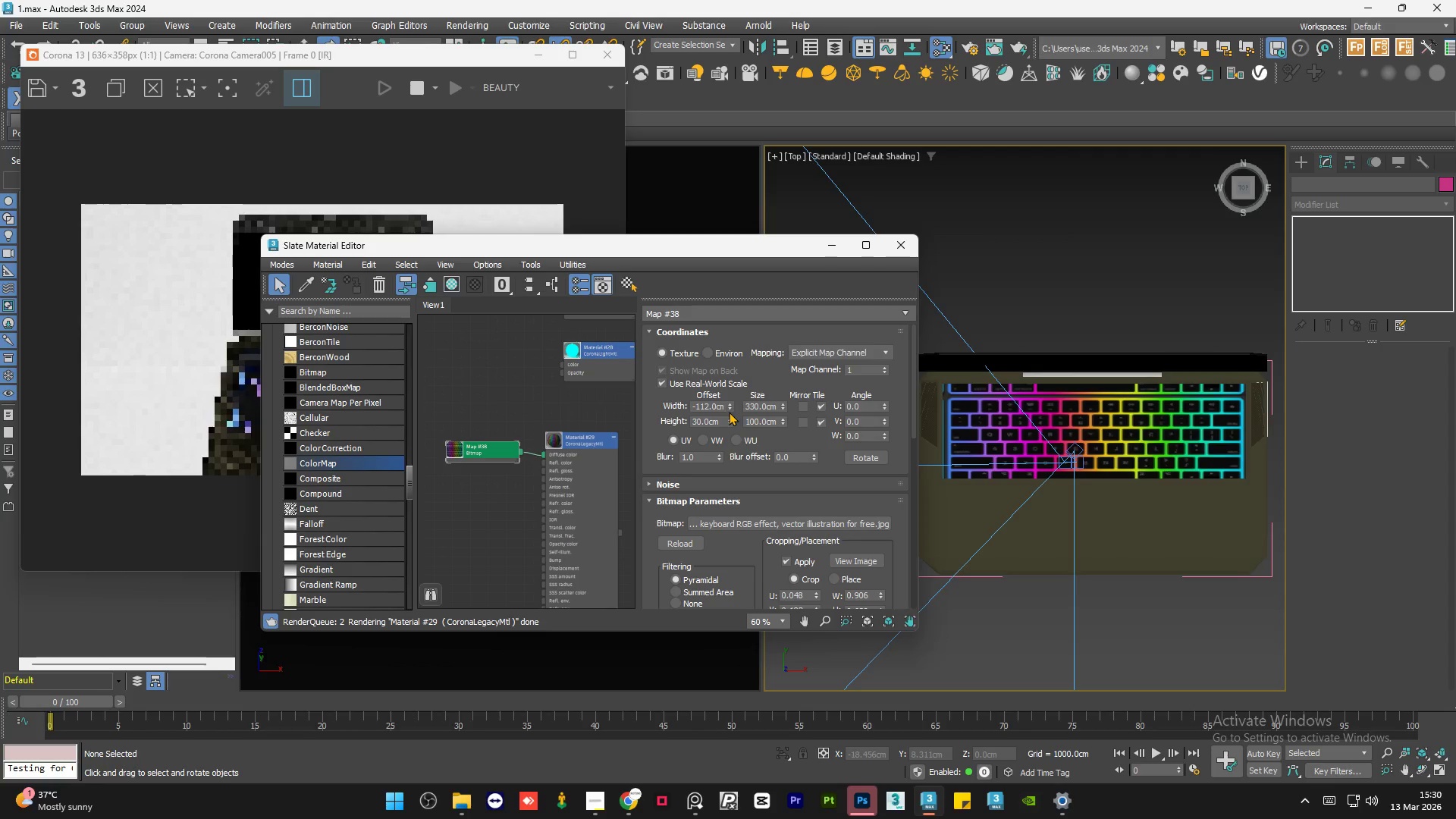 
triple_click([729, 412])
 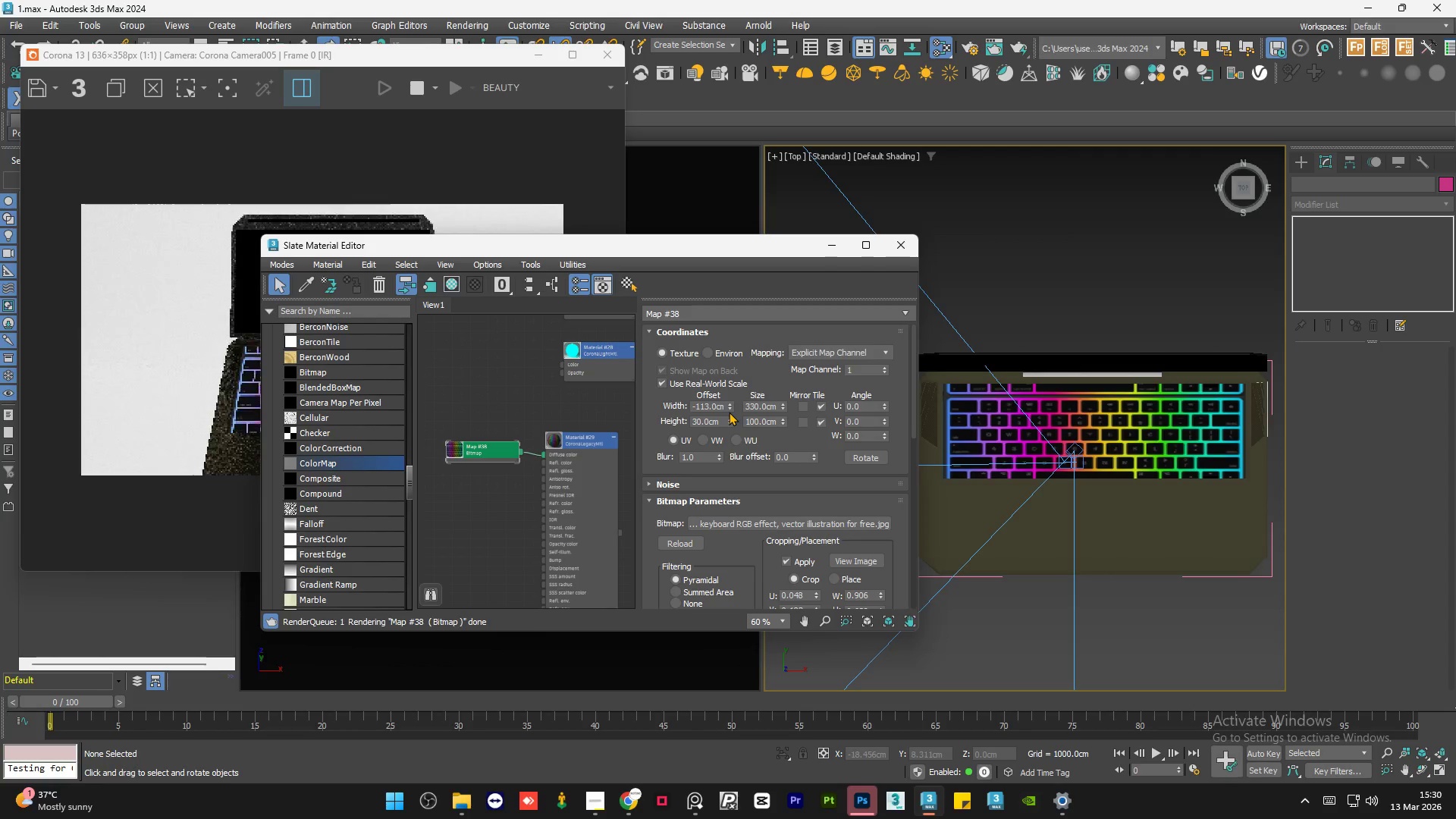 
triple_click([729, 412])
 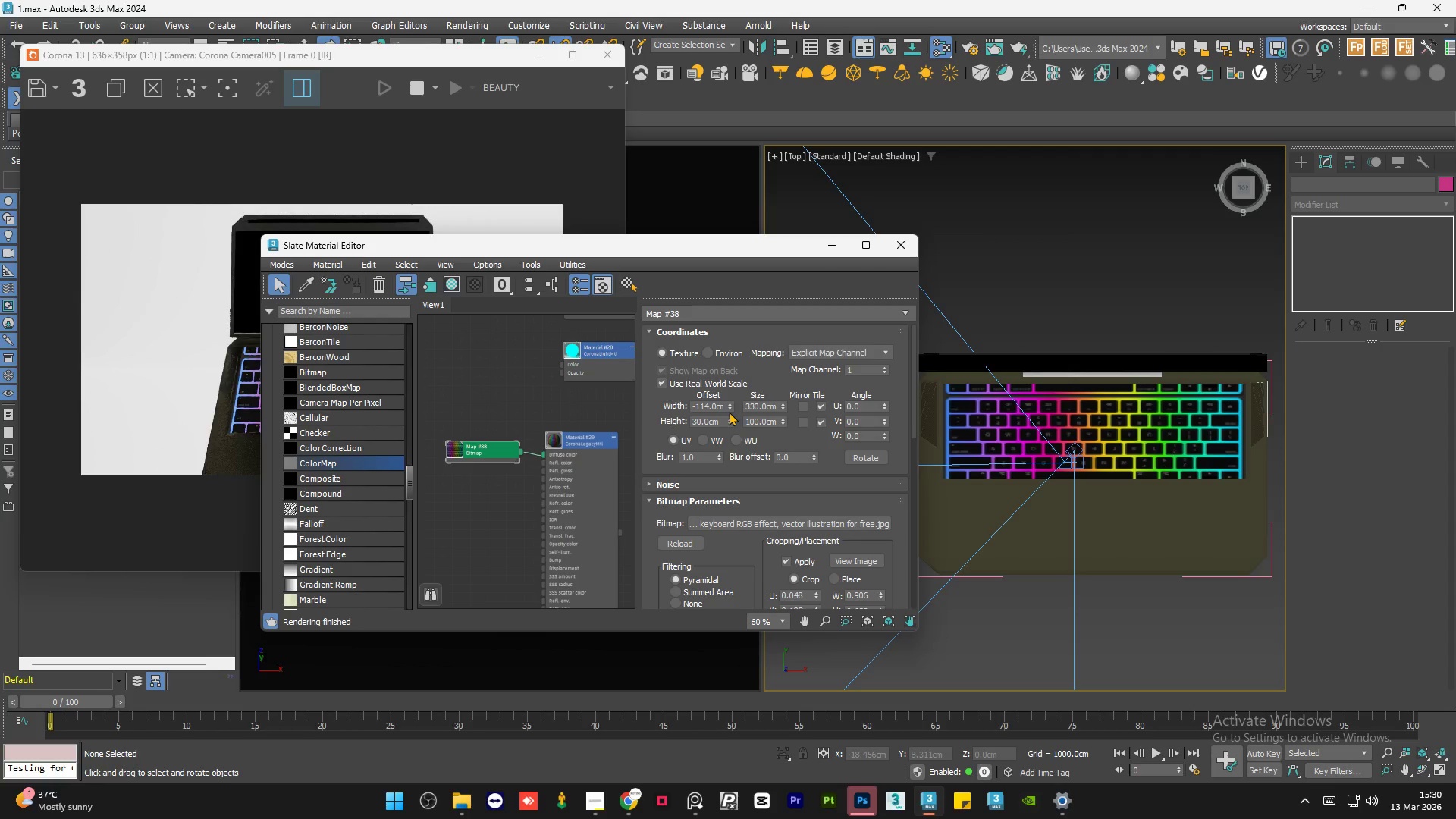 
double_click([729, 412])
 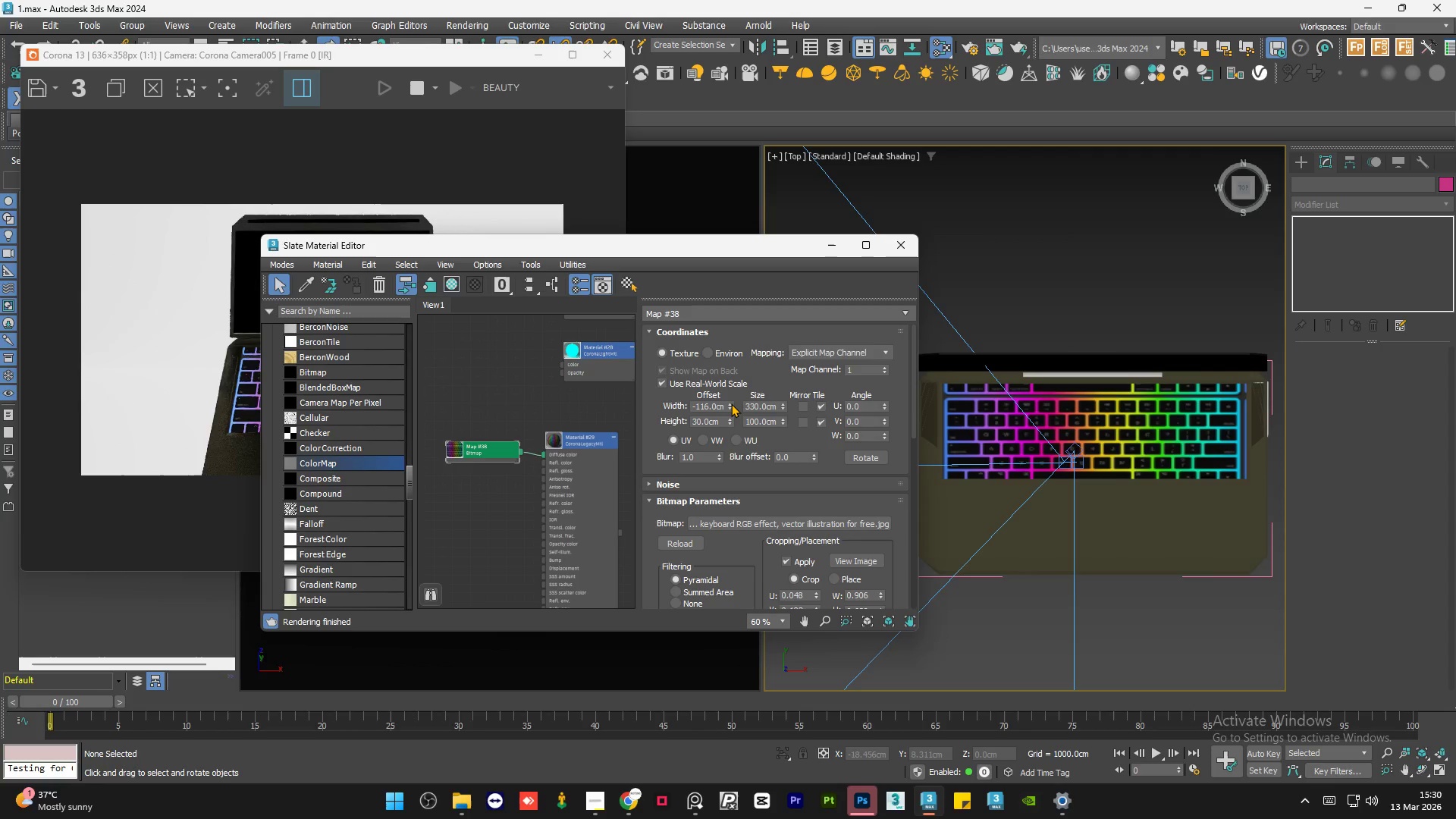 
double_click([731, 403])
 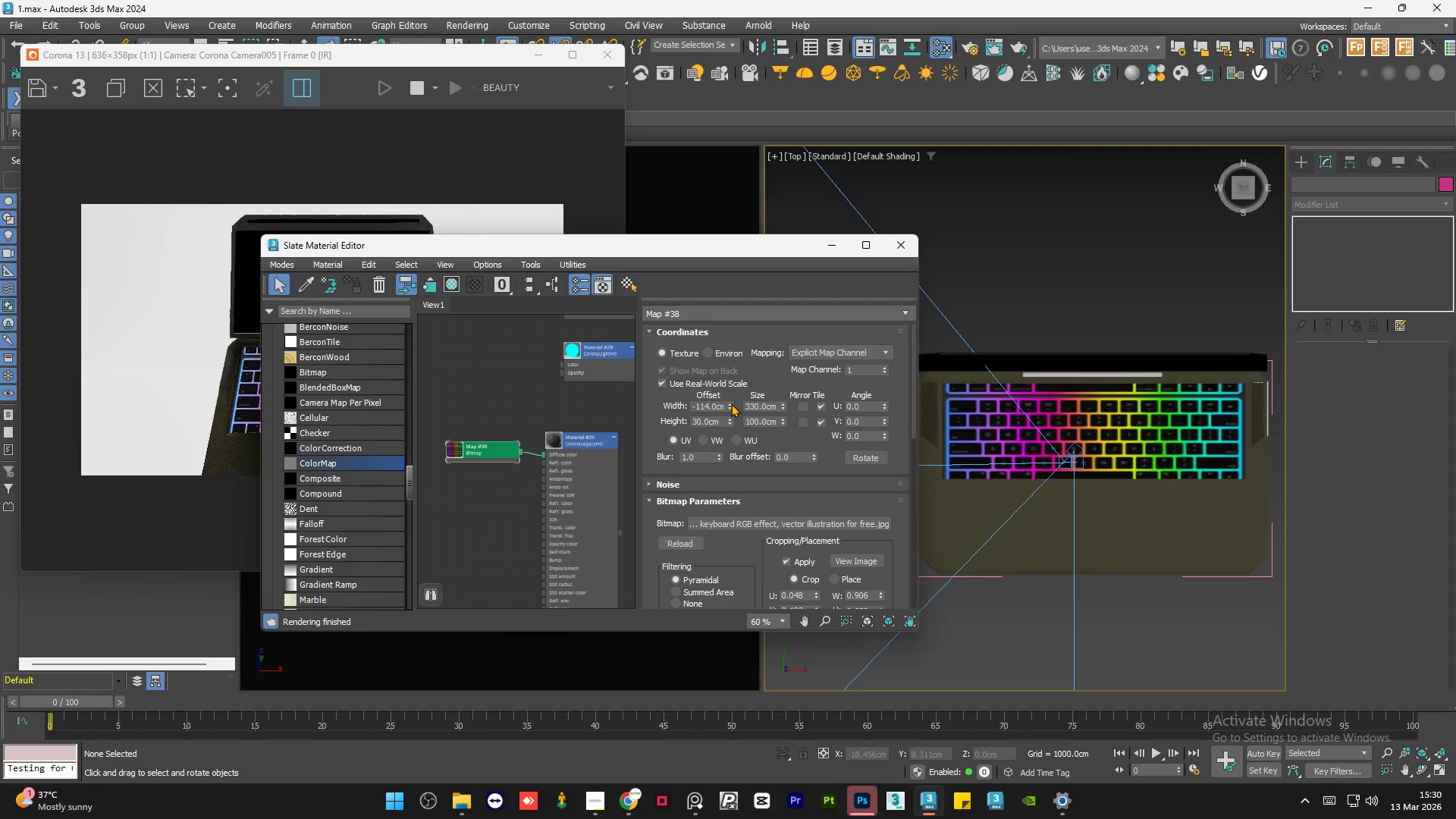 
left_click([731, 403])
 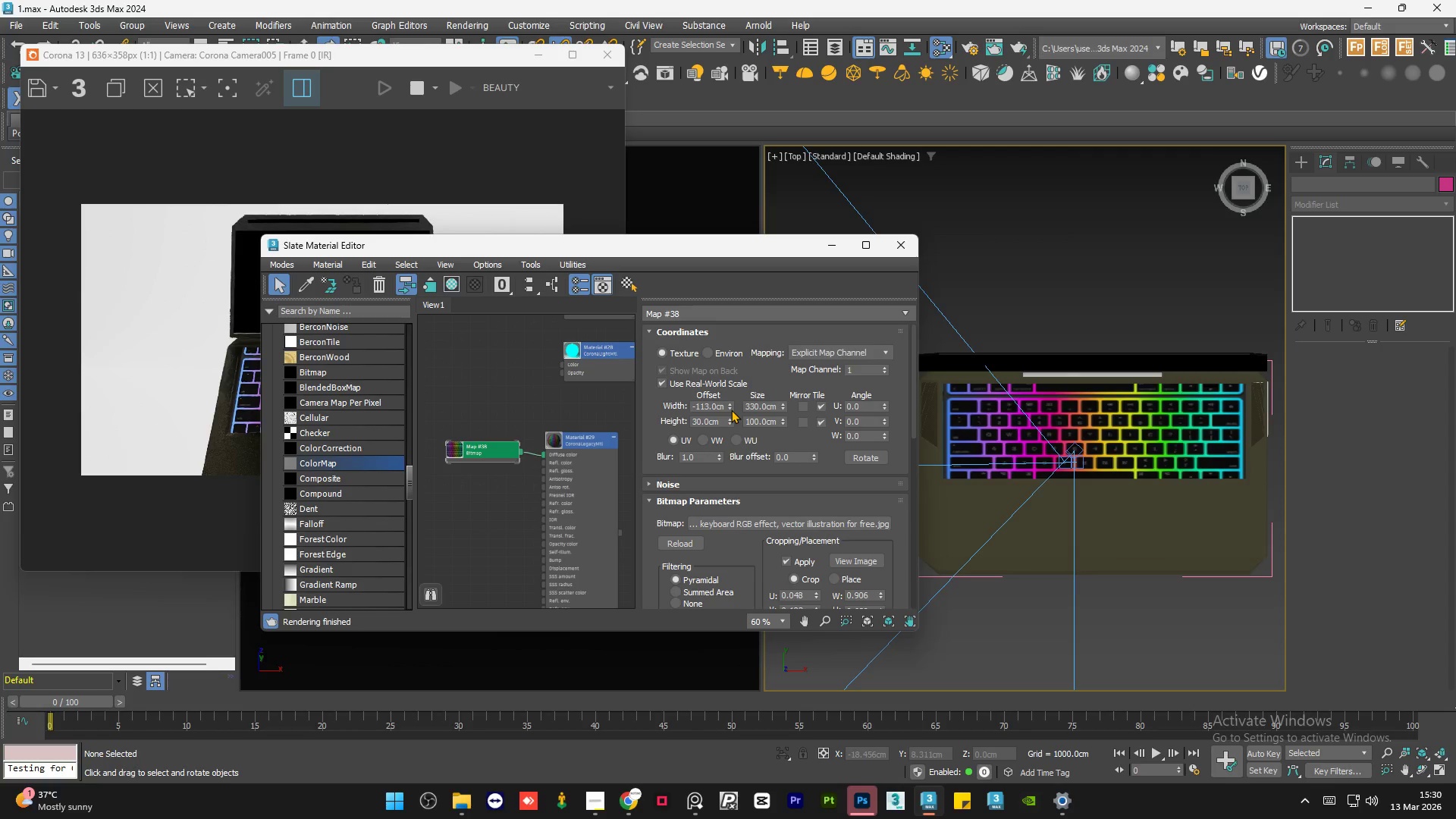 
left_click([731, 410])
 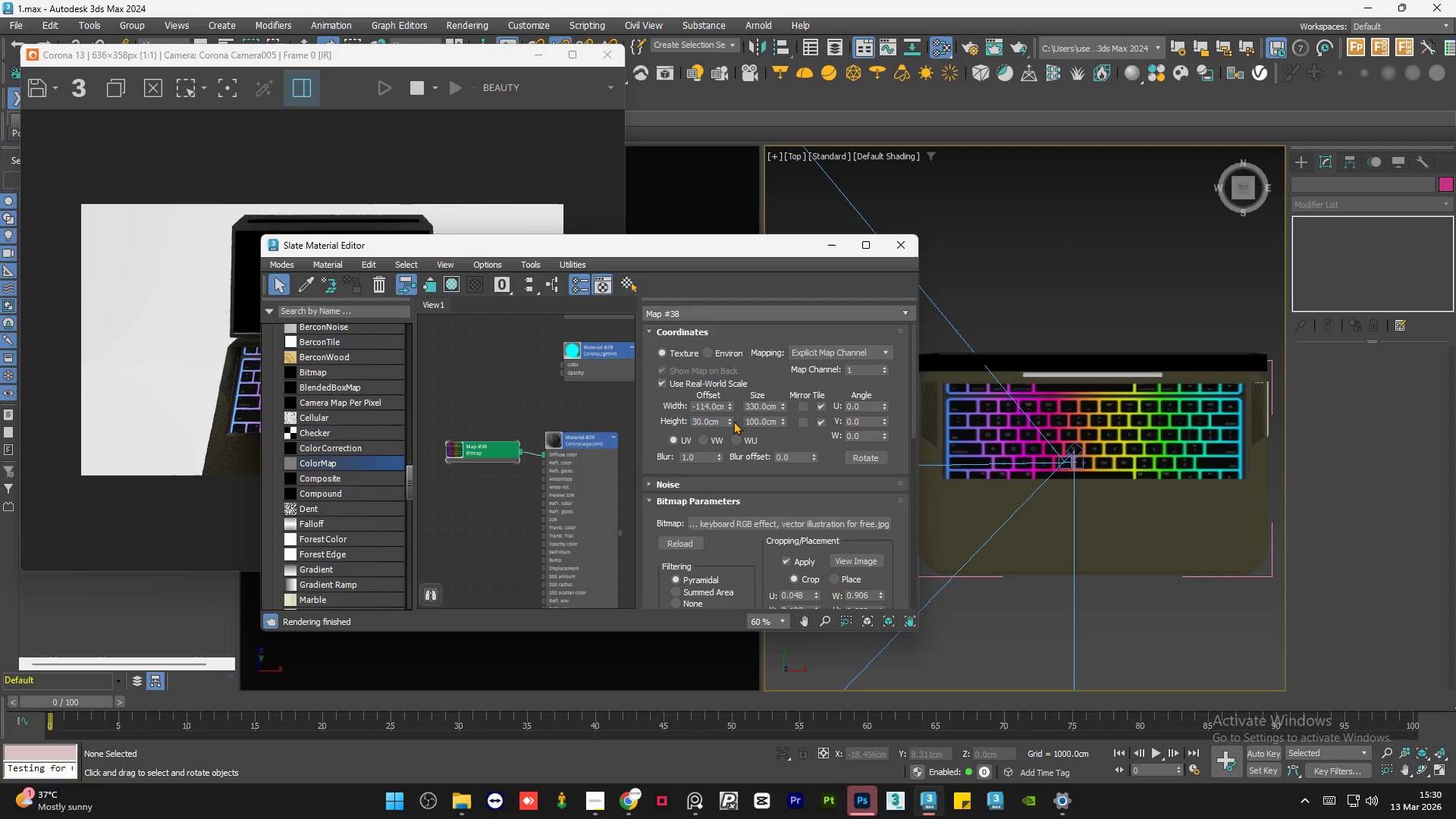 
right_click([732, 421])
 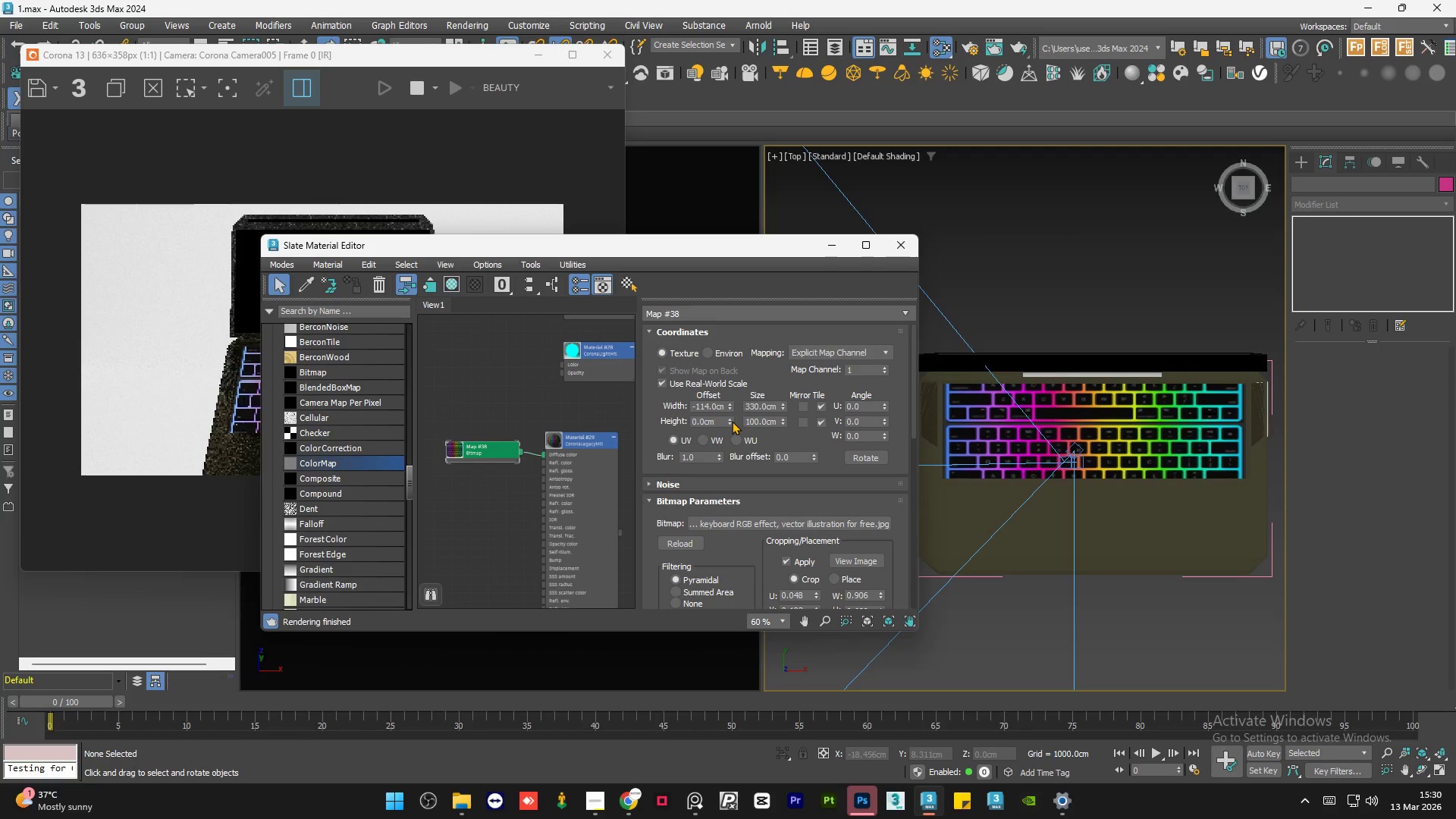 
double_click([732, 421])
 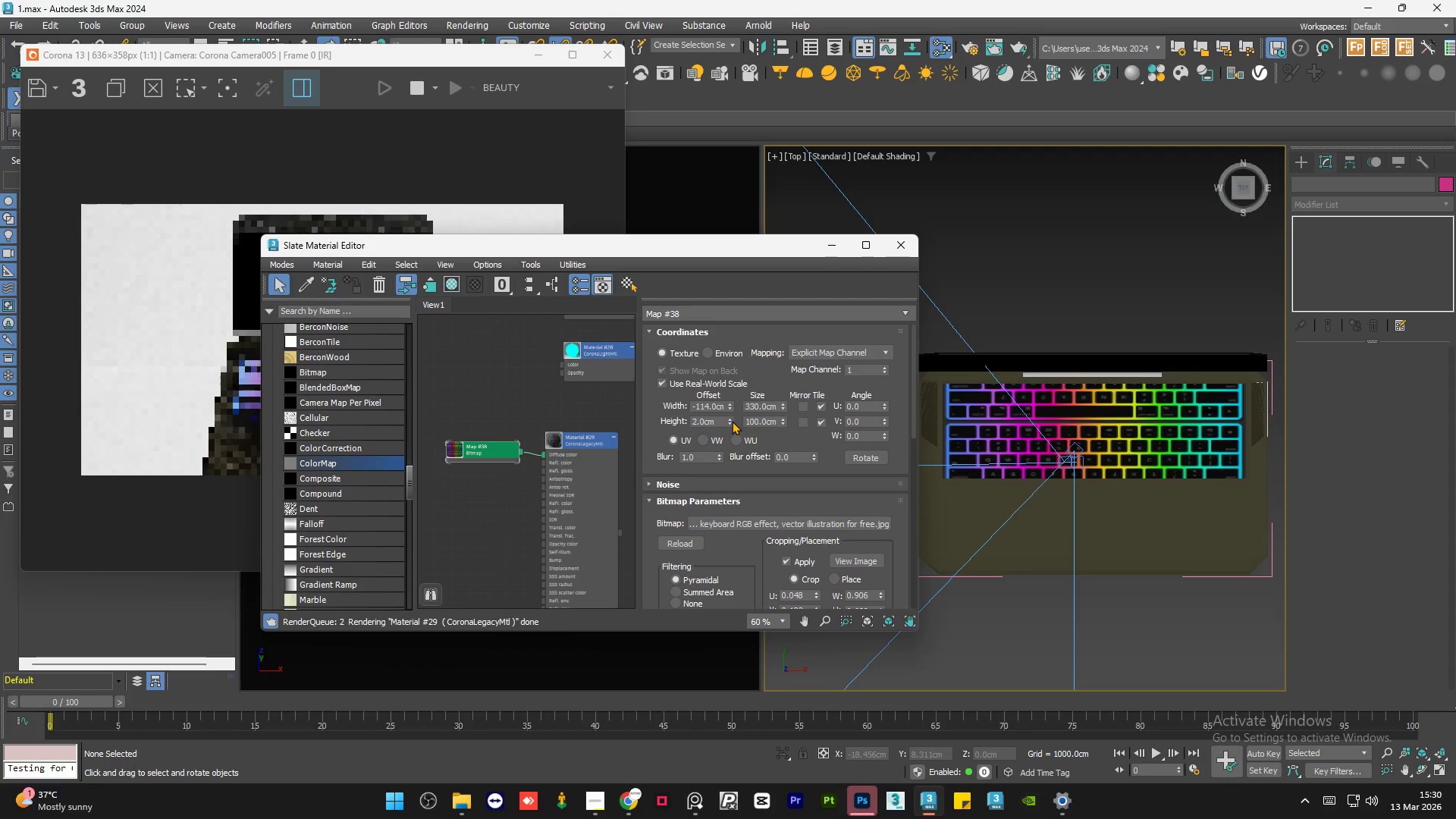 
left_click_drag(start_coordinate=[732, 421], to_coordinate=[736, 389])
 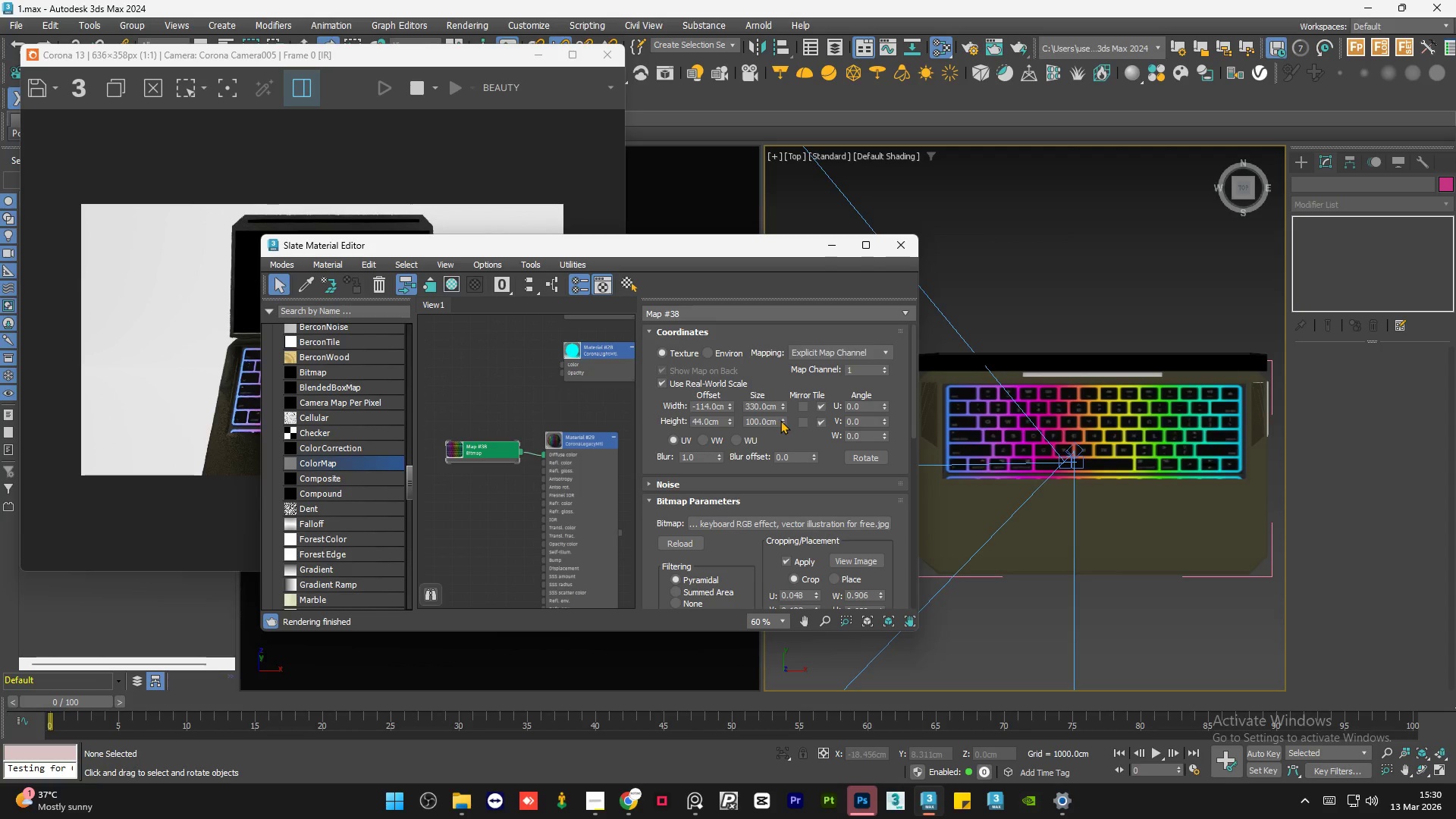 
left_click([780, 420])
 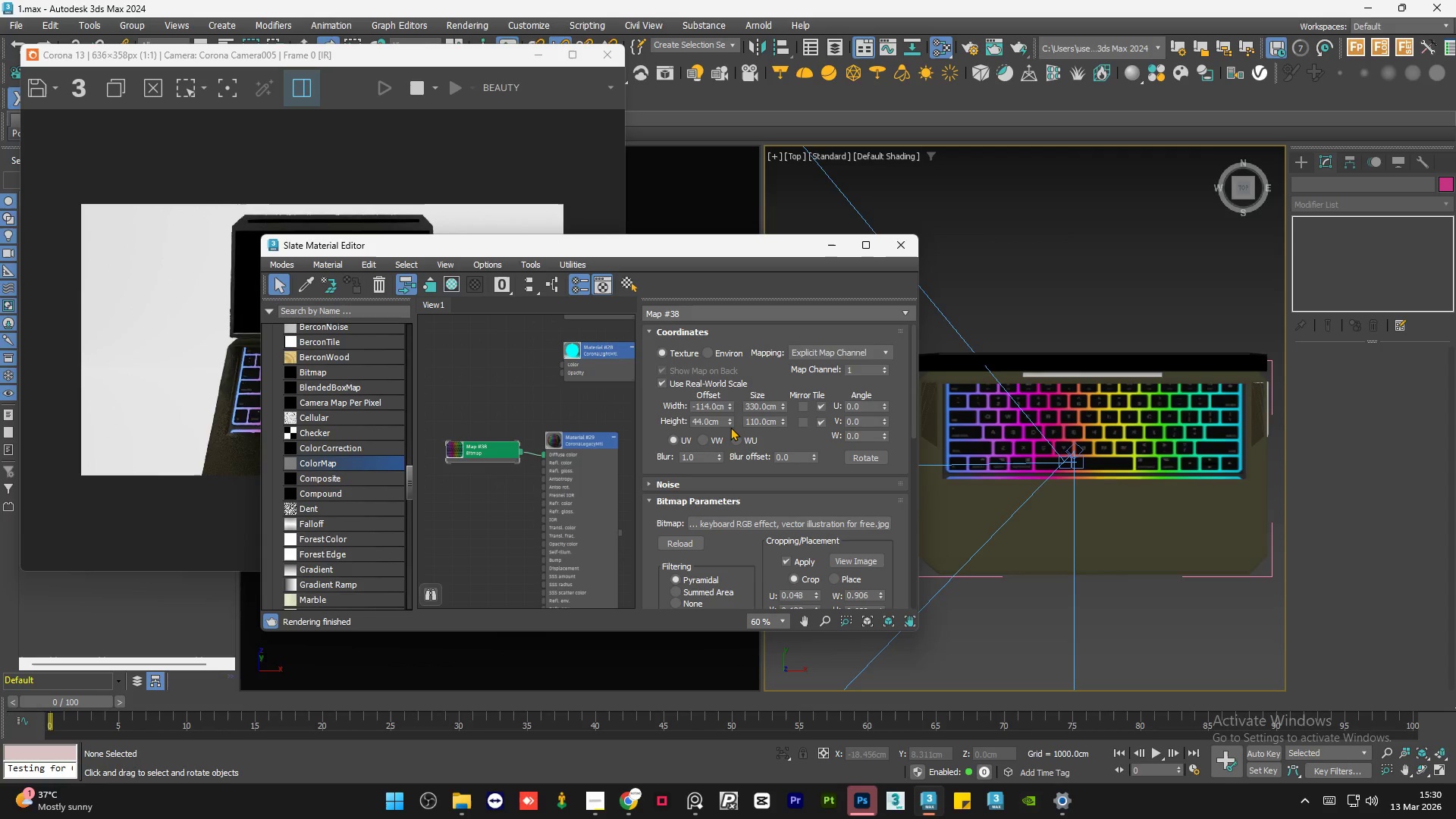 
double_click([730, 427])
 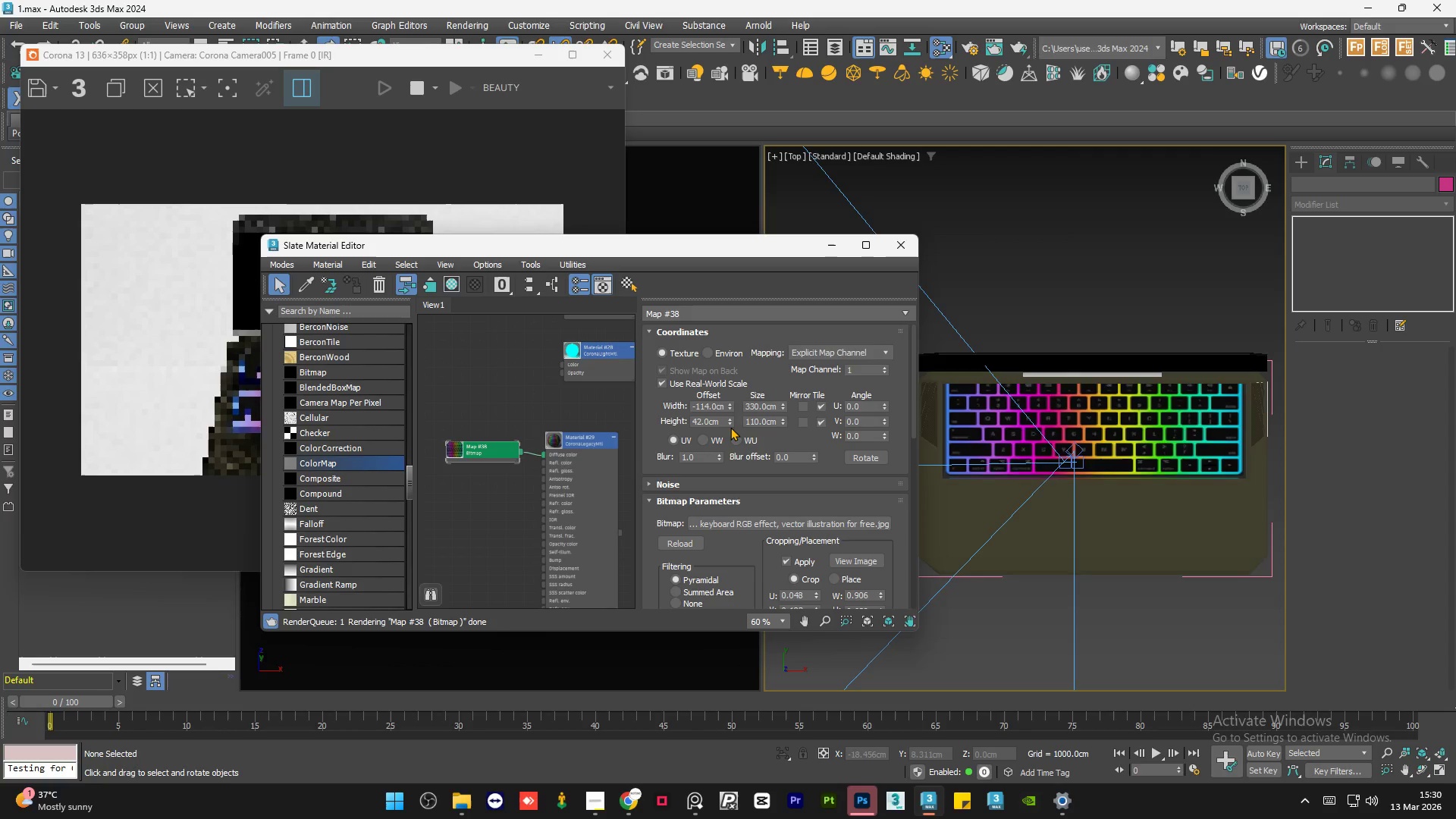 
triple_click([730, 427])
 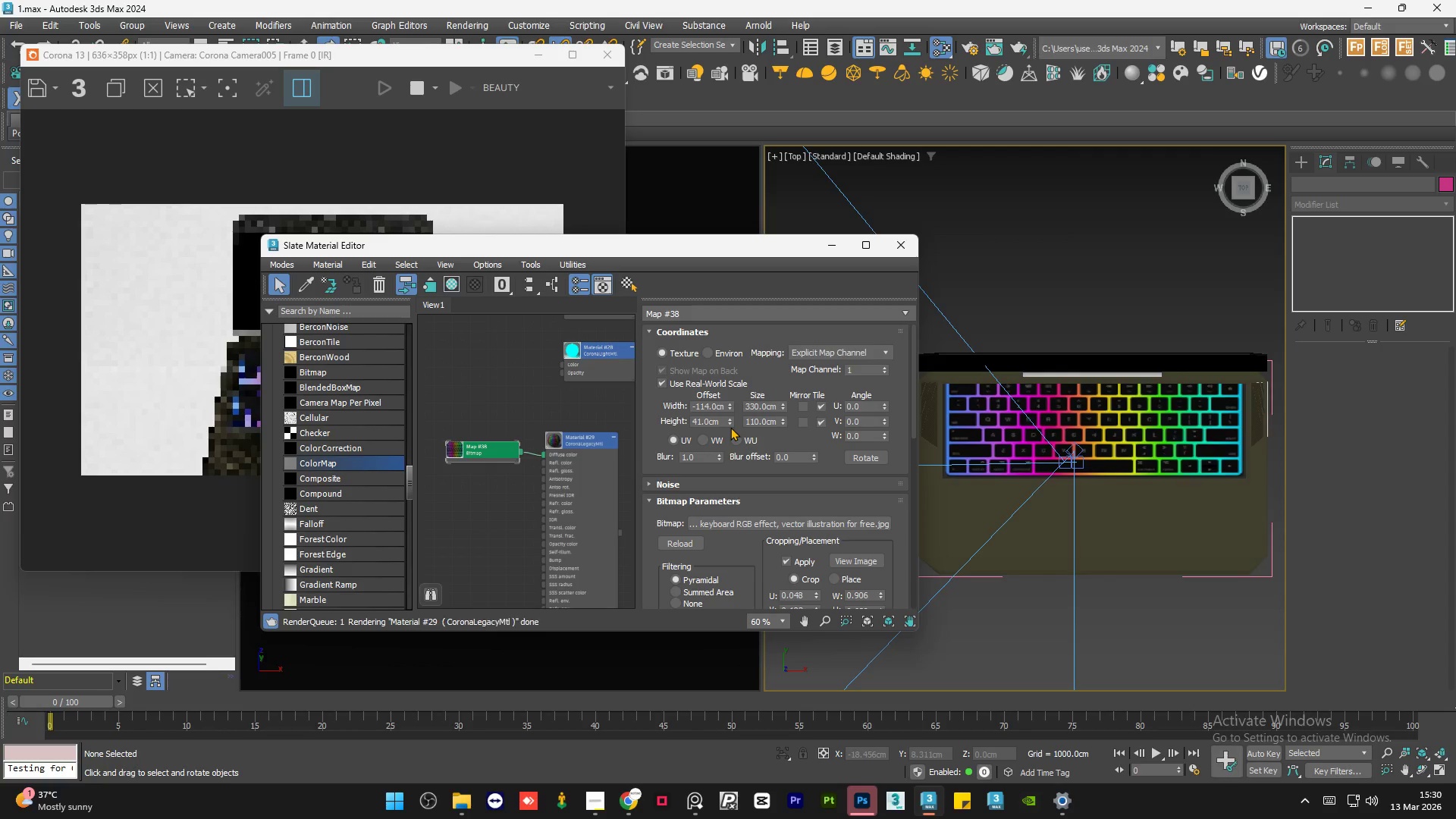 
triple_click([730, 427])
 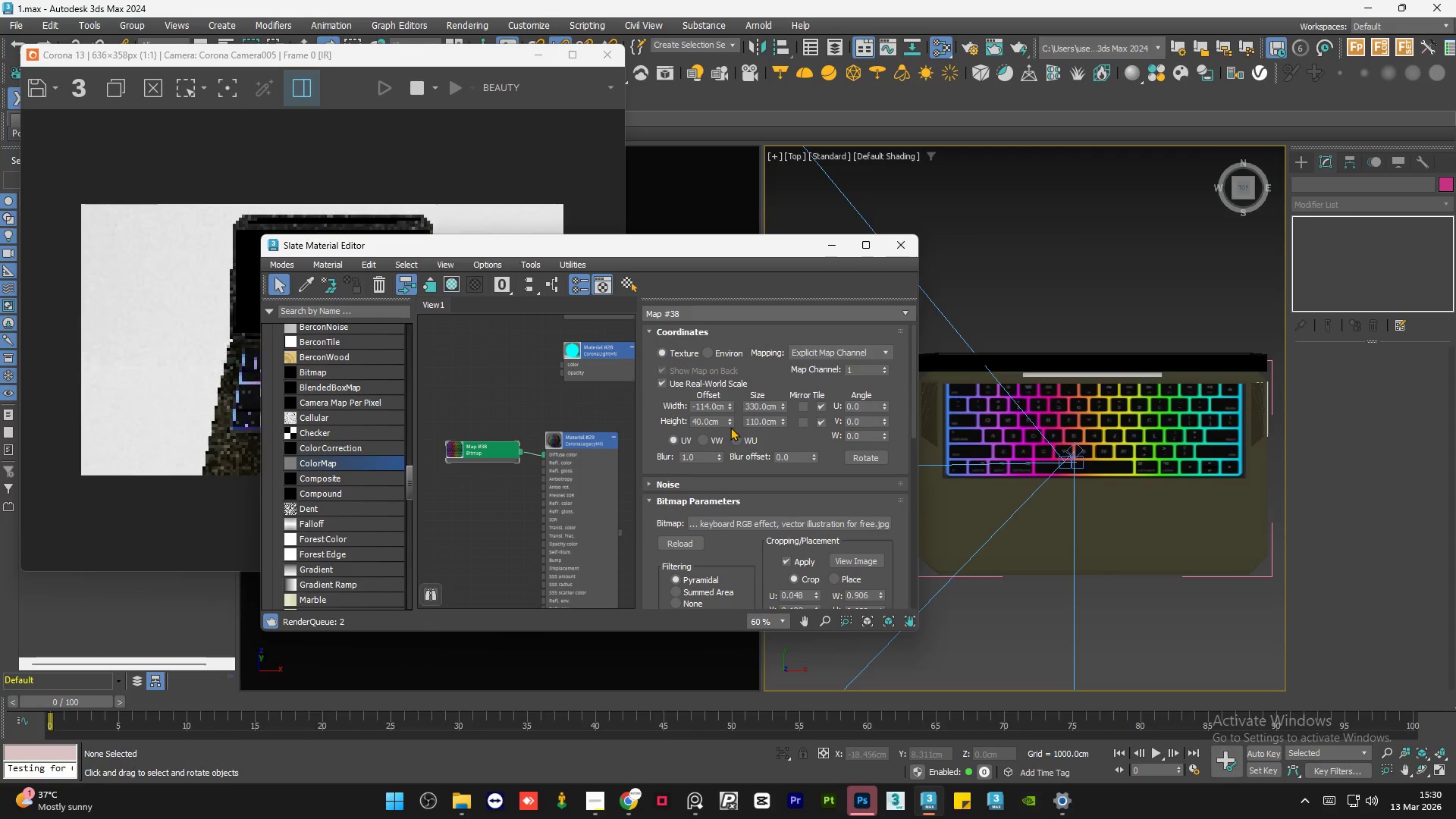 
triple_click([730, 427])
 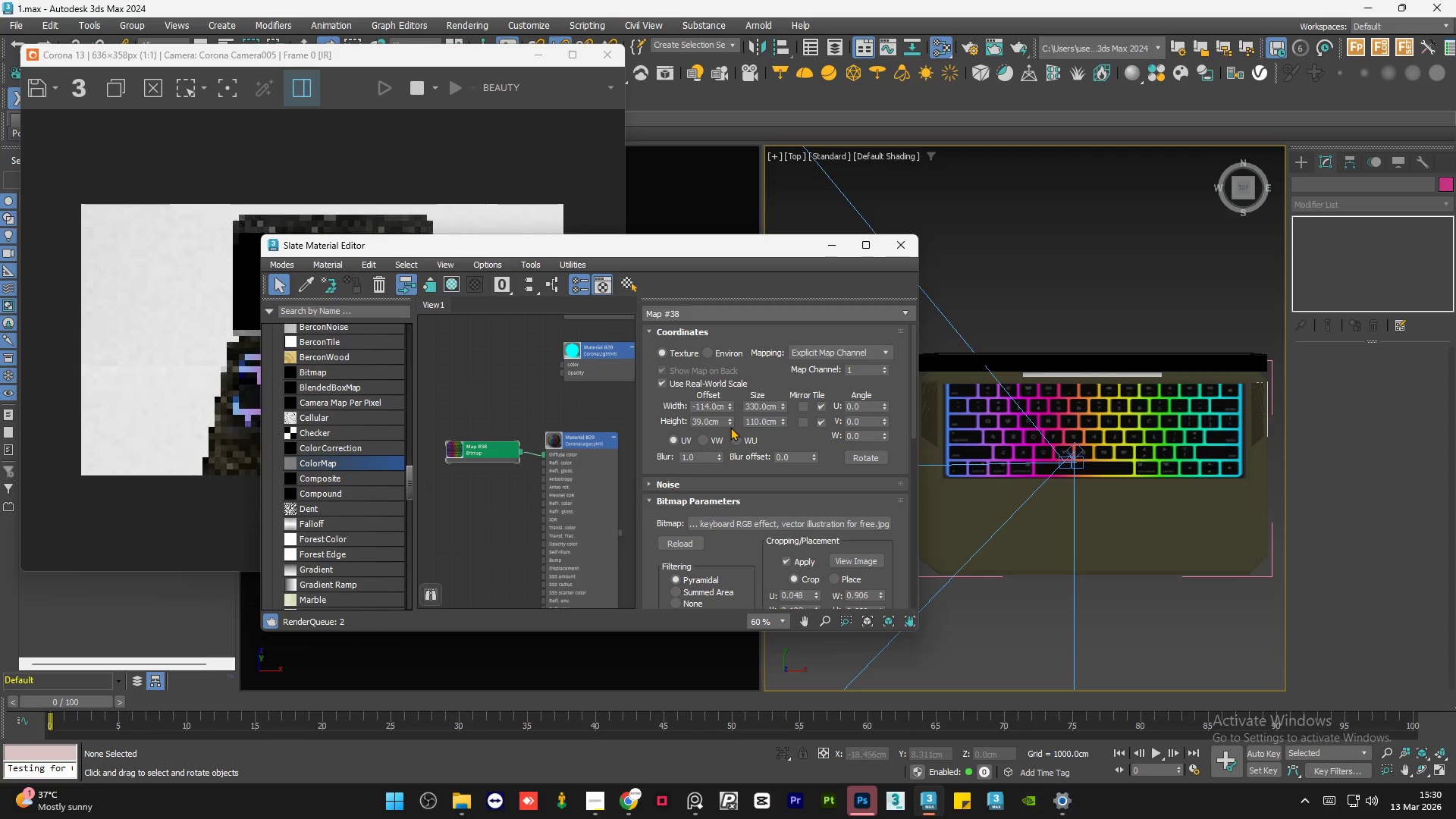 
triple_click([730, 427])
 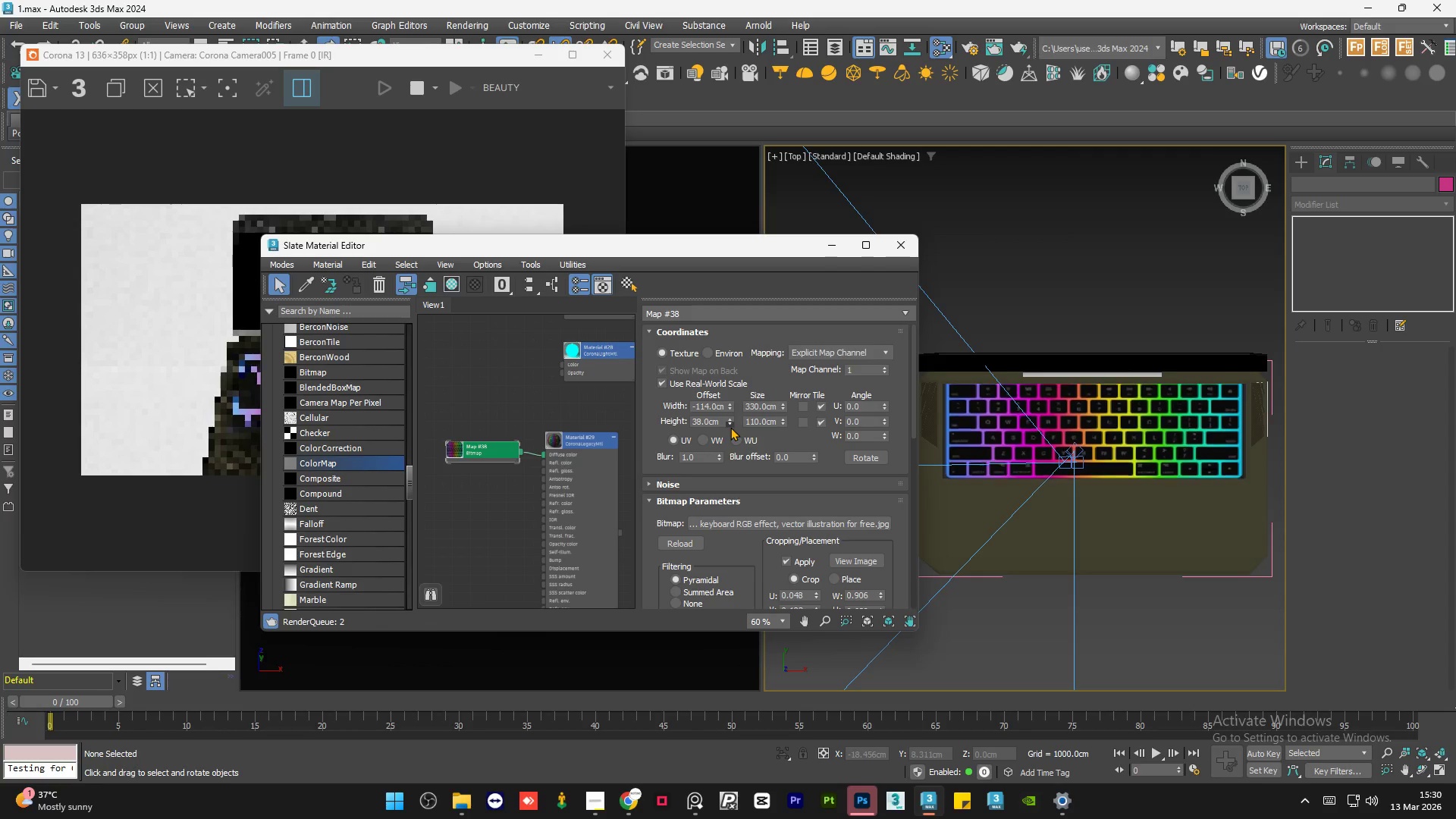 
triple_click([730, 427])
 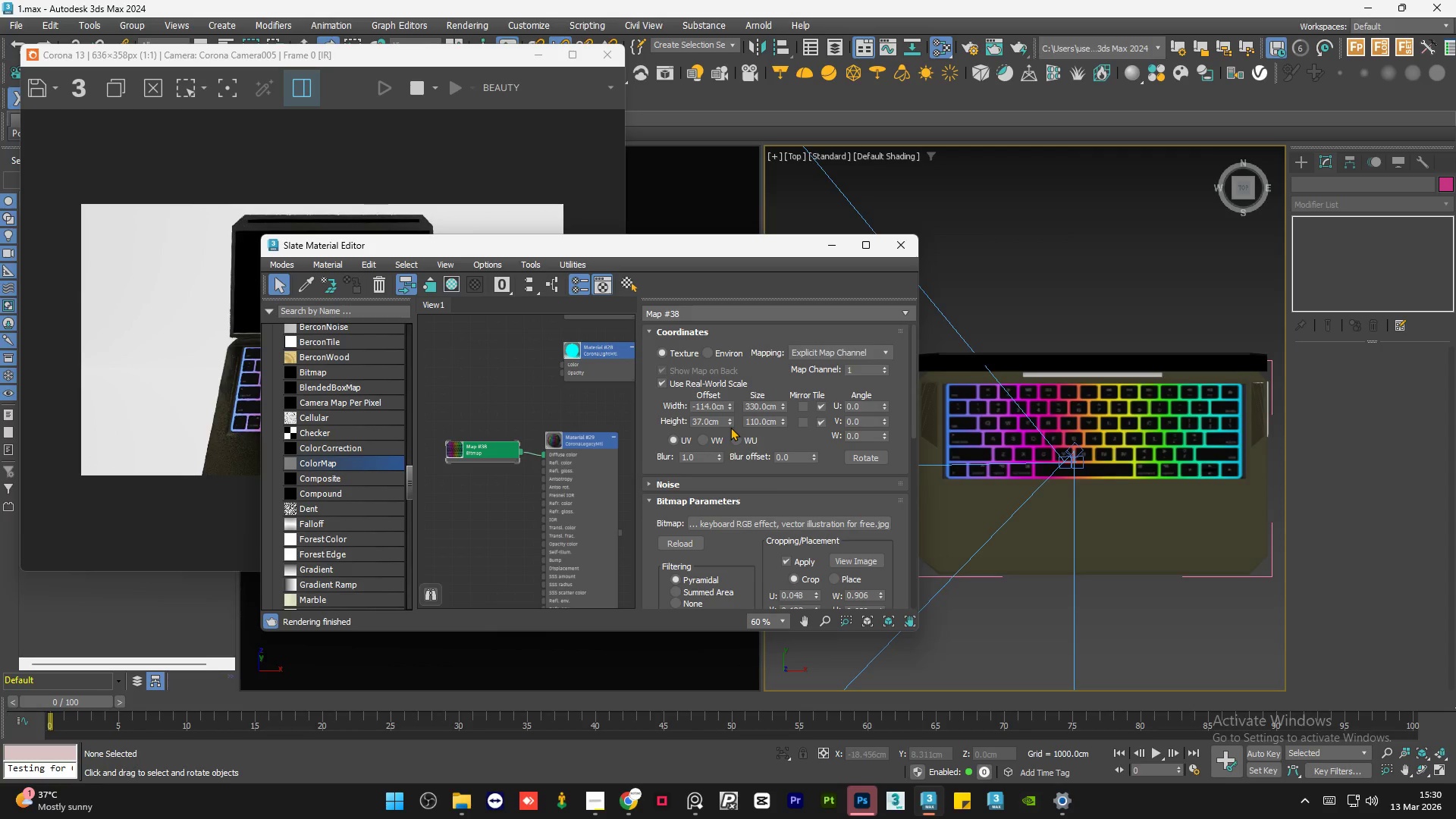 
left_click([730, 427])
 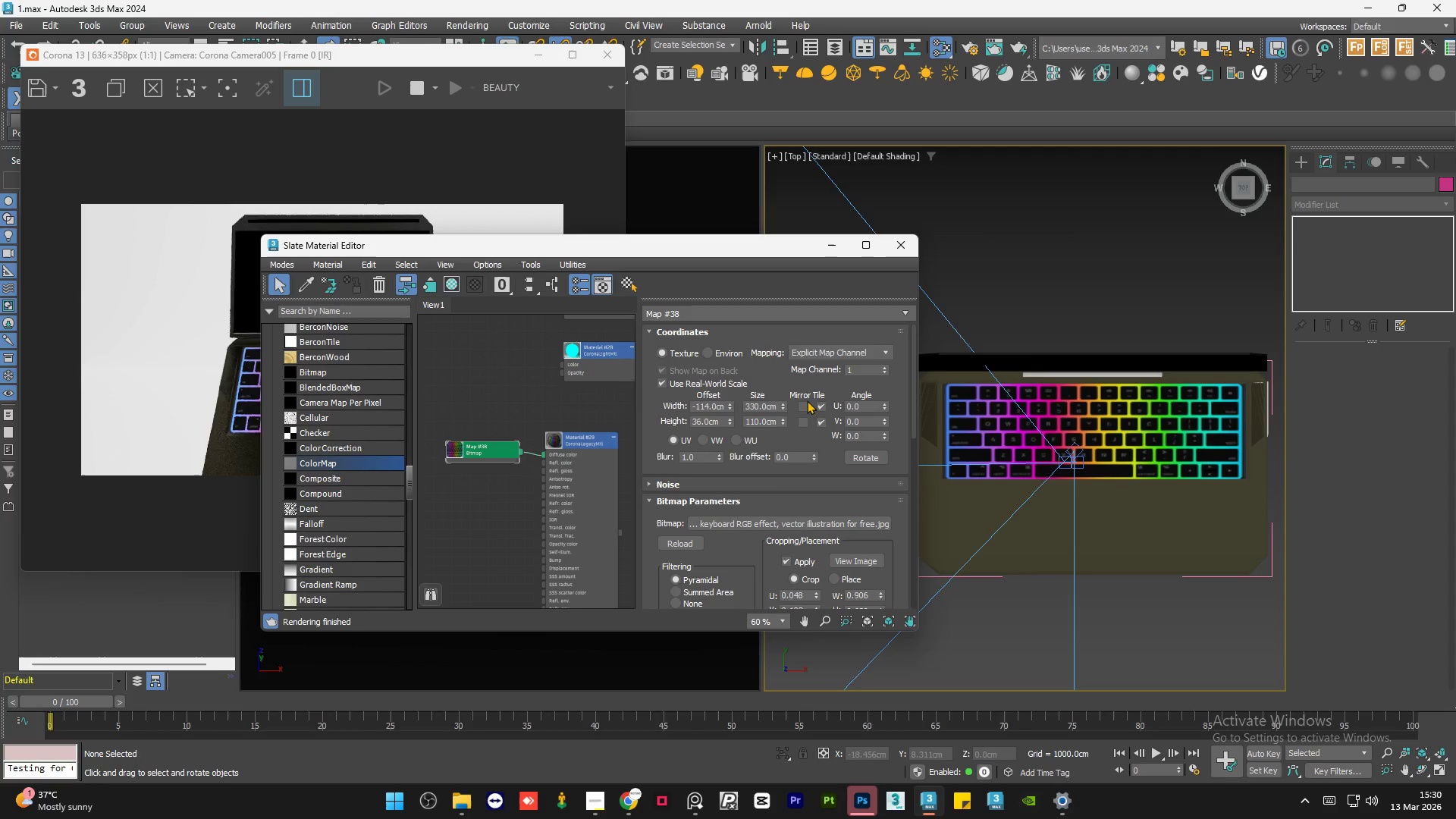 
left_click([1156, 275])
 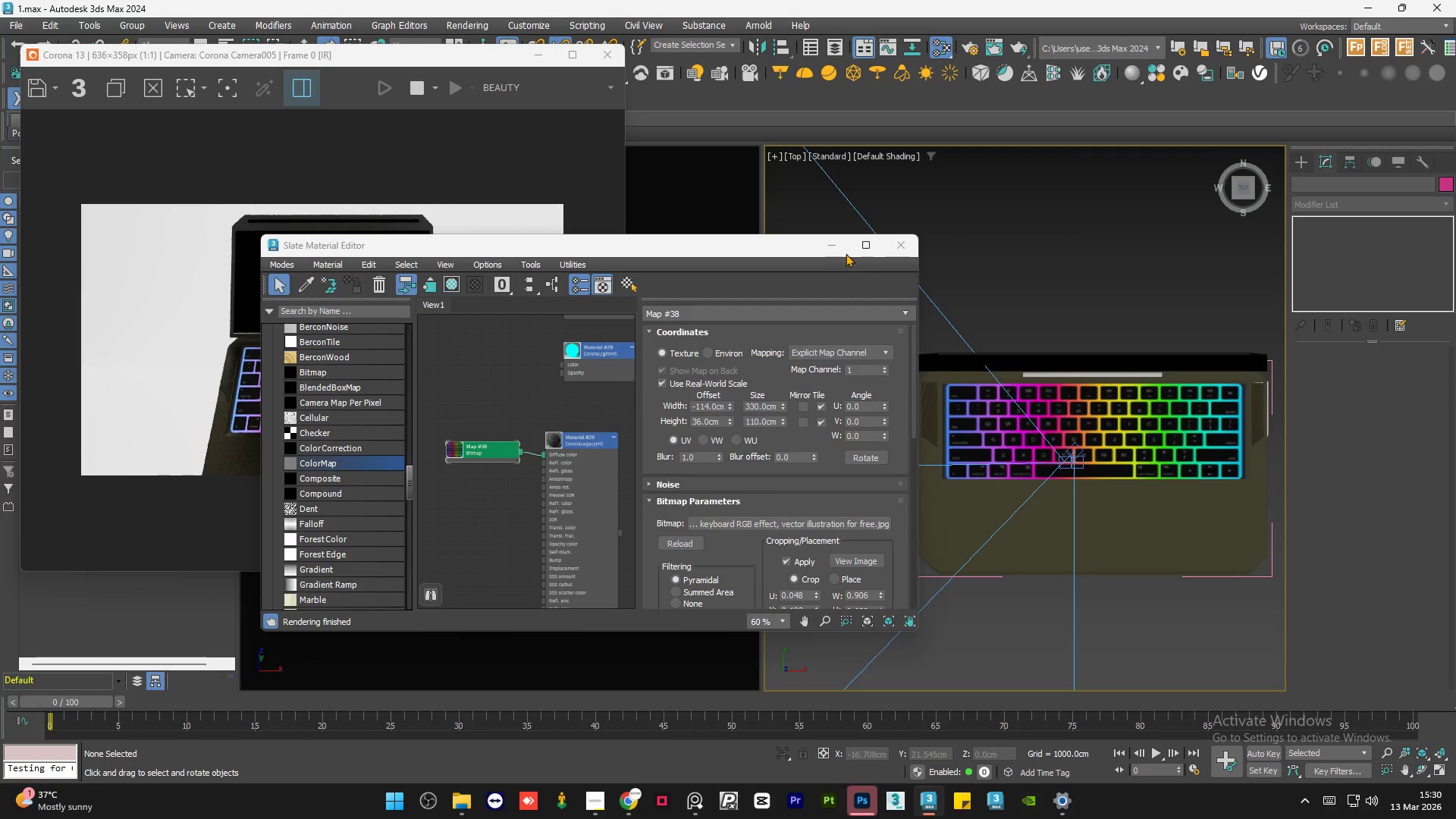 
left_click([825, 240])
 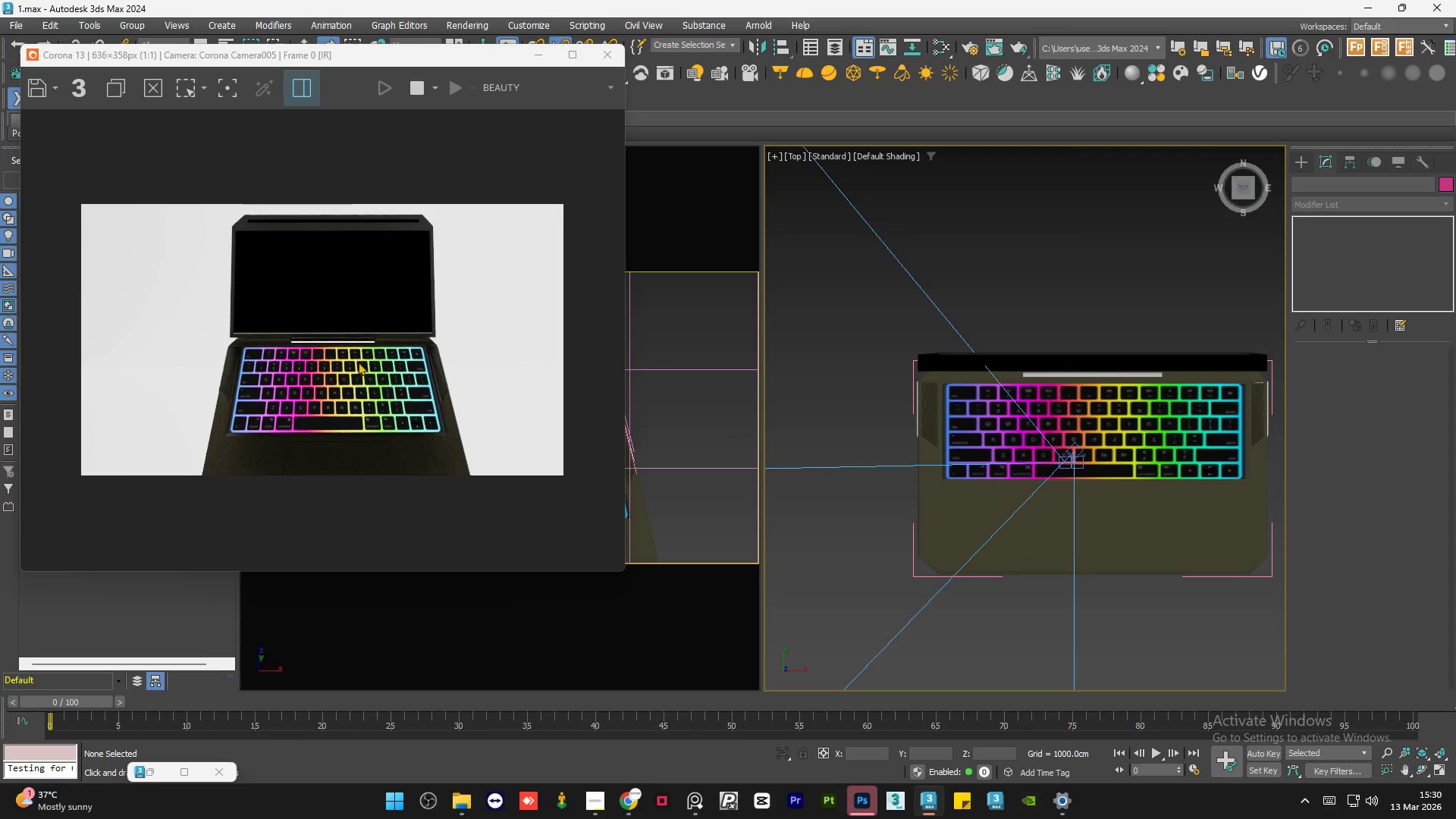 
scroll: coordinate [285, 403], scroll_direction: up, amount: 2.0
 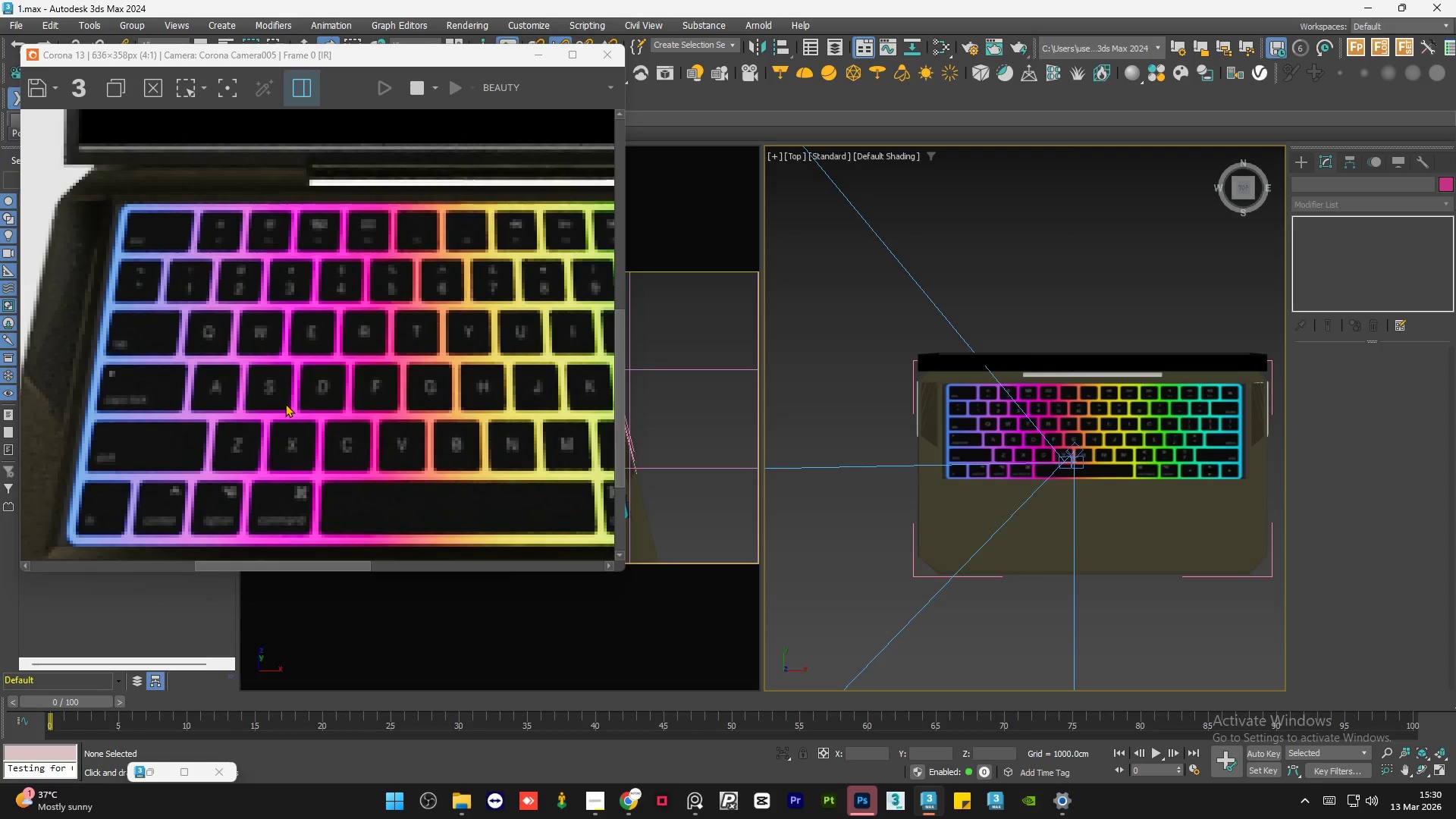 
scroll: coordinate [285, 403], scroll_direction: down, amount: 1.0
 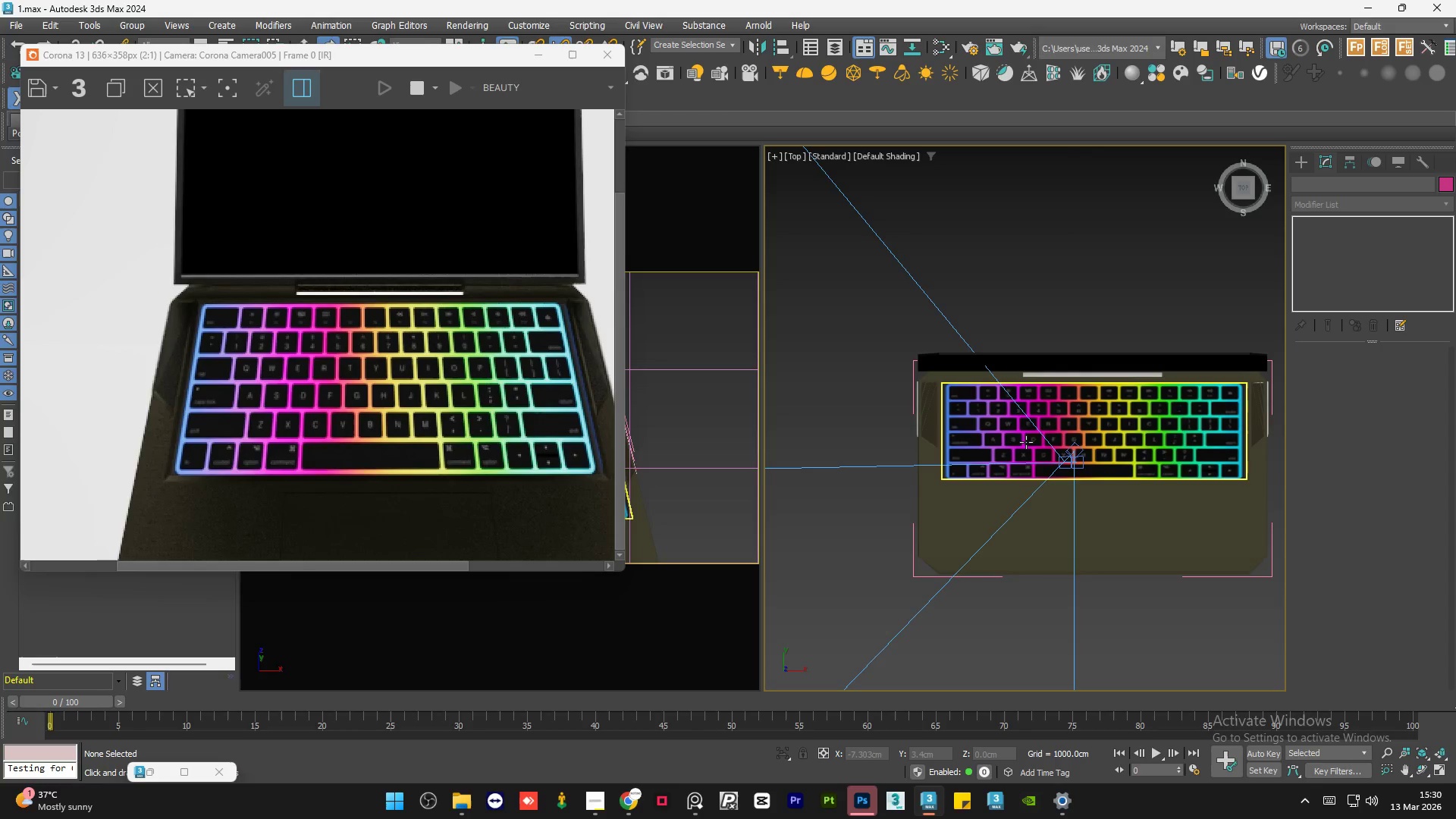 
scroll: coordinate [988, 448], scroll_direction: up, amount: 4.0
 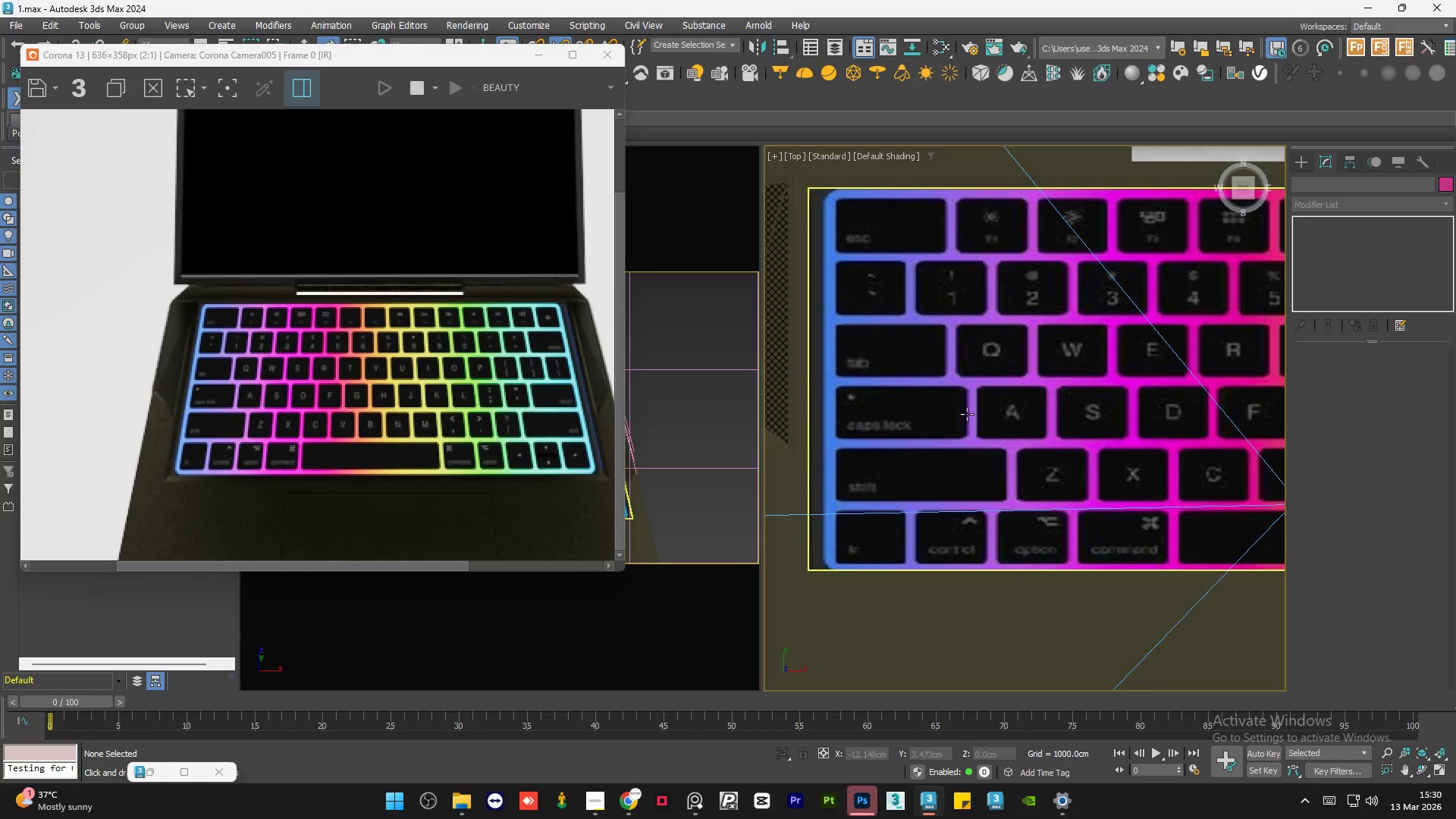 
hold_key(key=AltLeft, duration=1.17)
 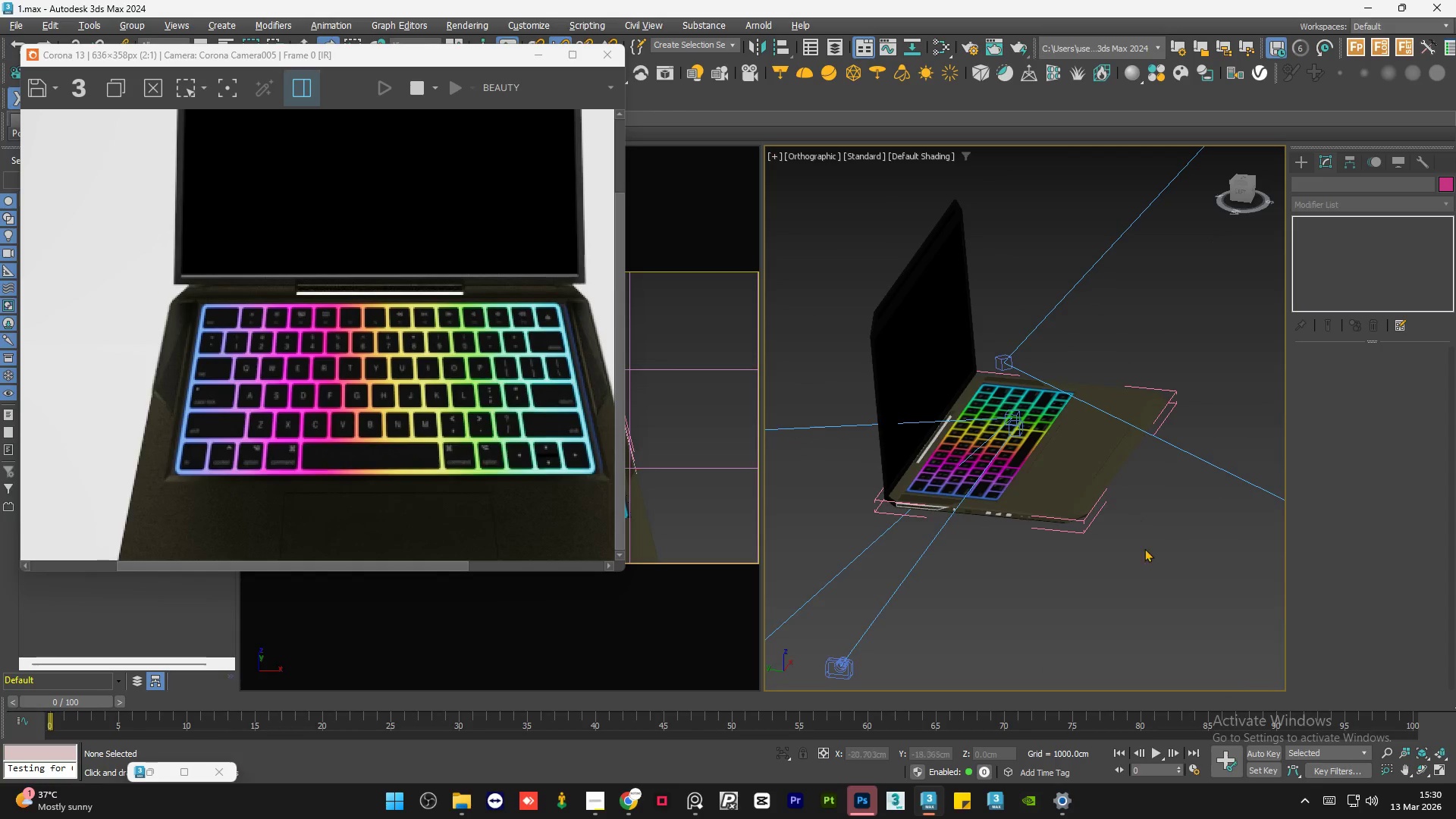 
scroll: coordinate [967, 414], scroll_direction: down, amount: 4.0
 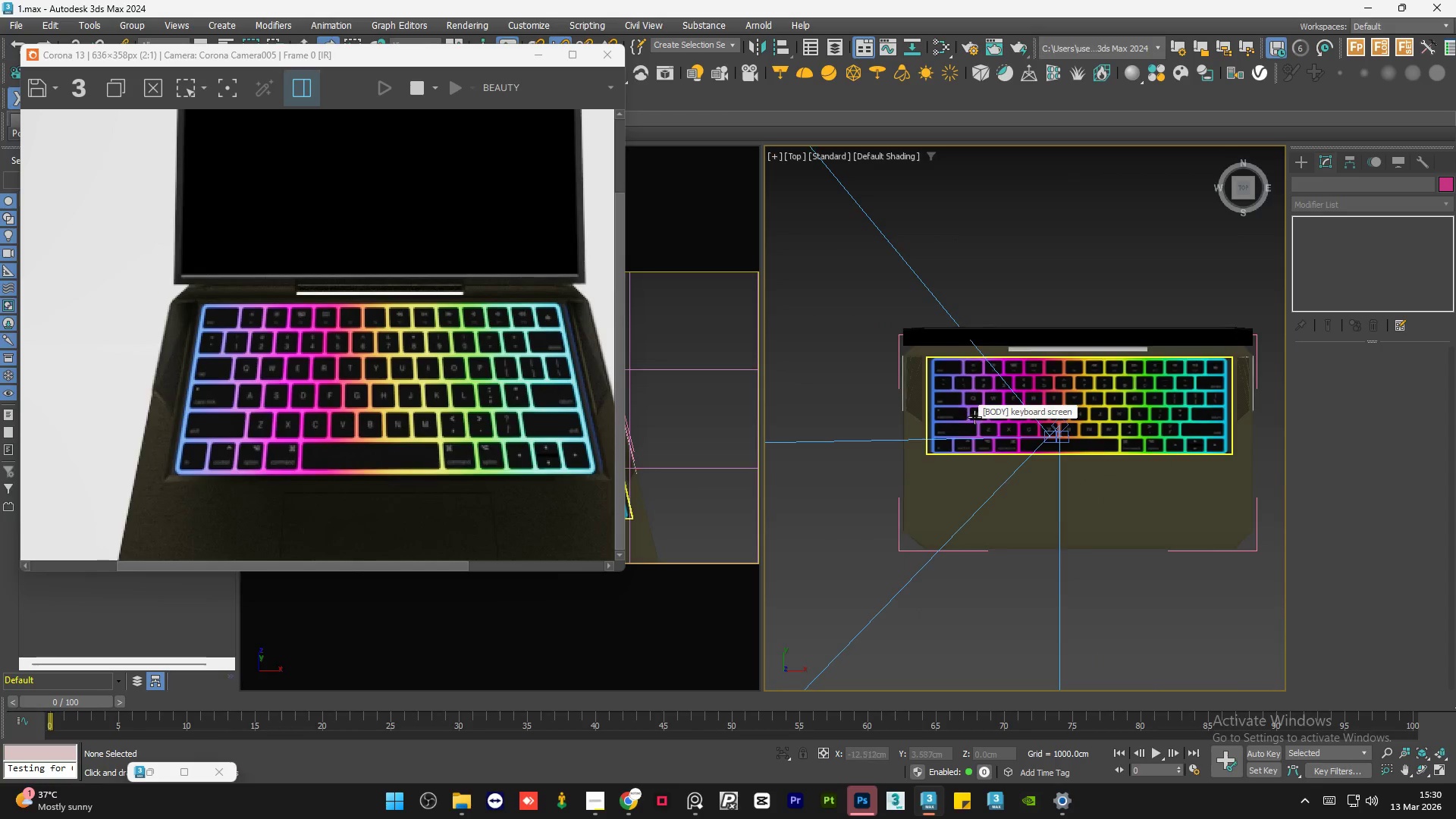 
left_click([1163, 574])
 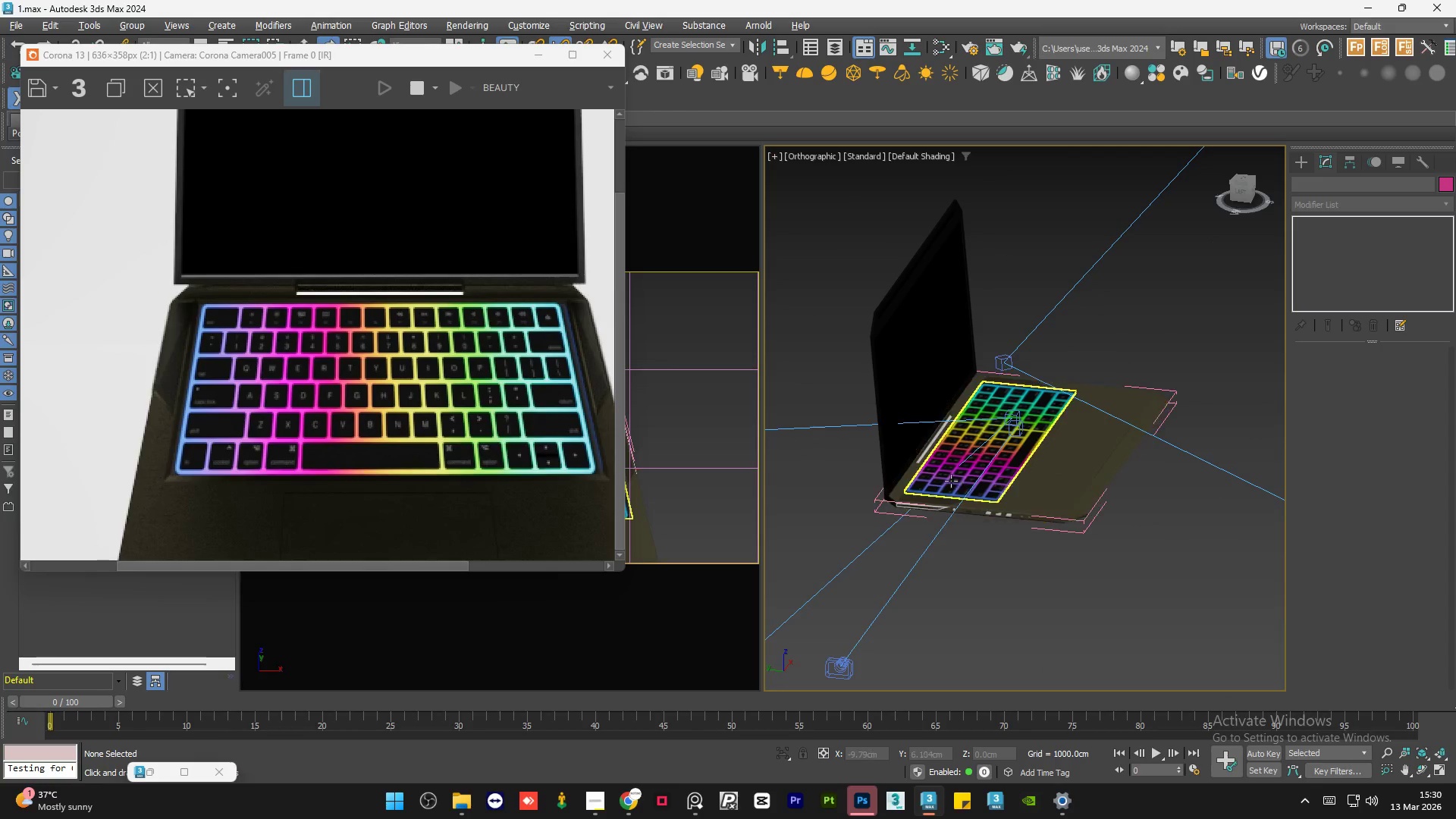 
scroll: coordinate [933, 479], scroll_direction: up, amount: 6.0
 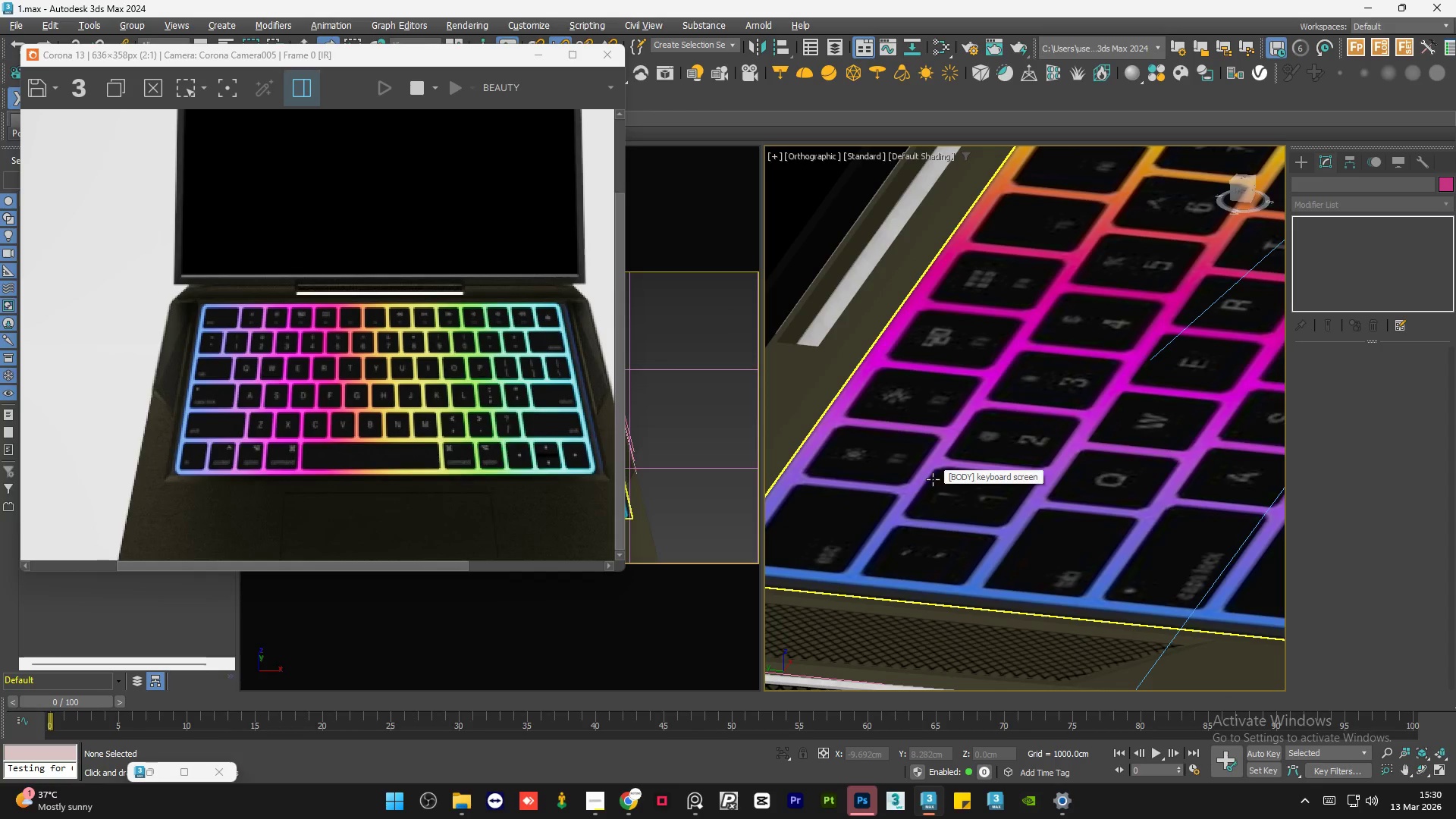 
scroll: coordinate [933, 479], scroll_direction: down, amount: 5.0
 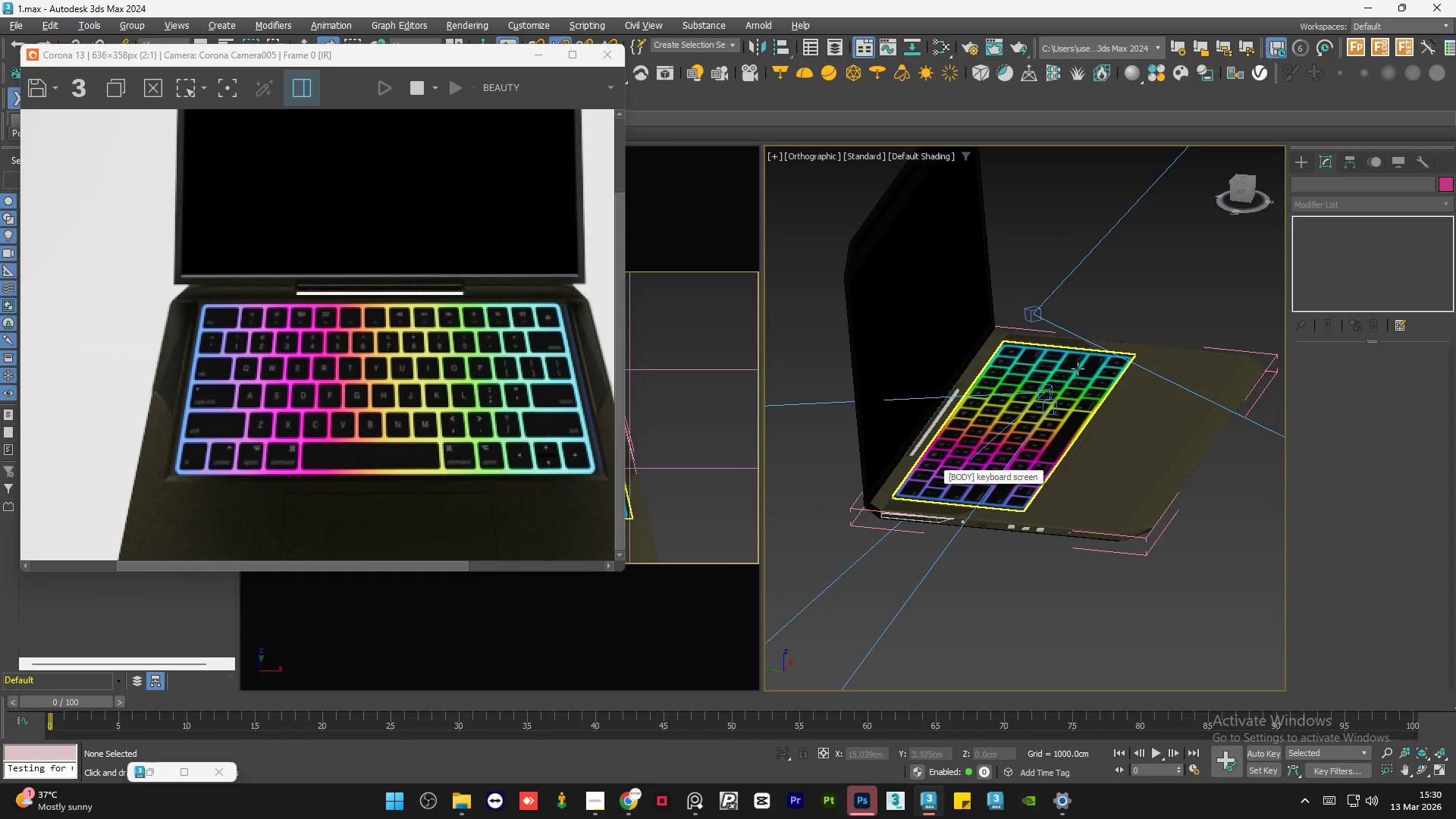 
scroll: coordinate [1076, 371], scroll_direction: up, amount: 7.0
 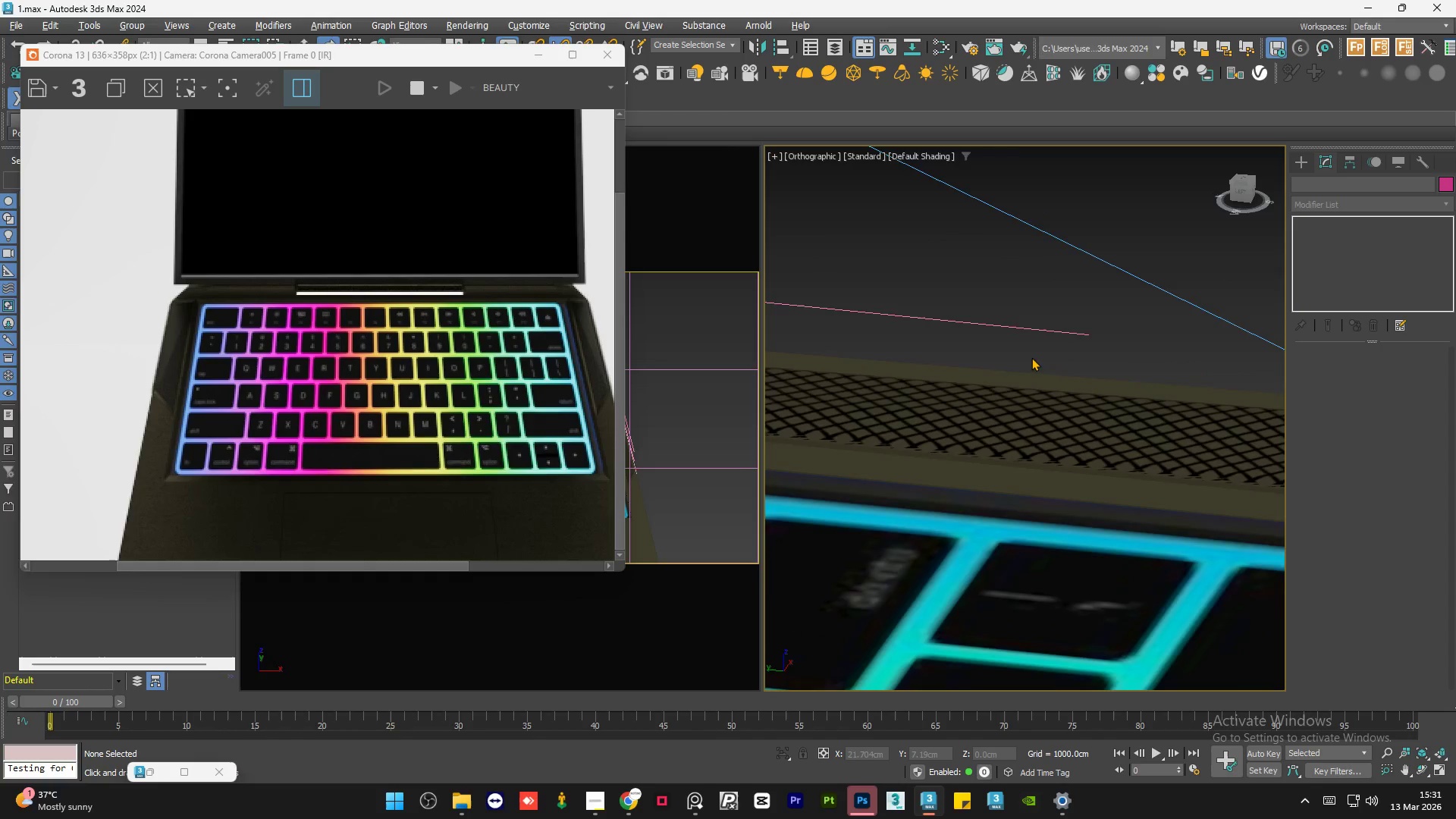 
scroll: coordinate [1042, 384], scroll_direction: down, amount: 6.0
 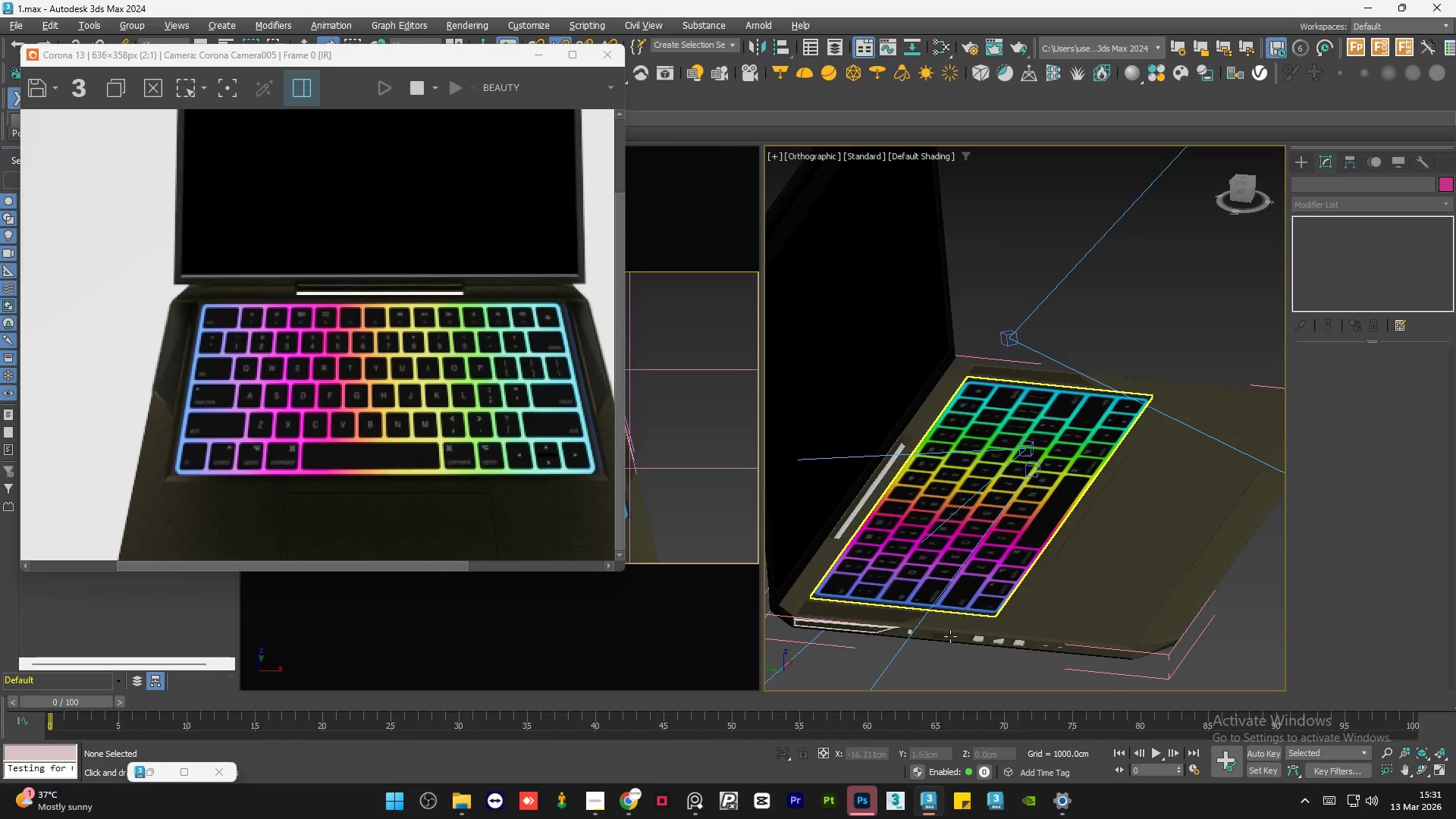 
scroll: coordinate [1002, 599], scroll_direction: up, amount: 5.0
 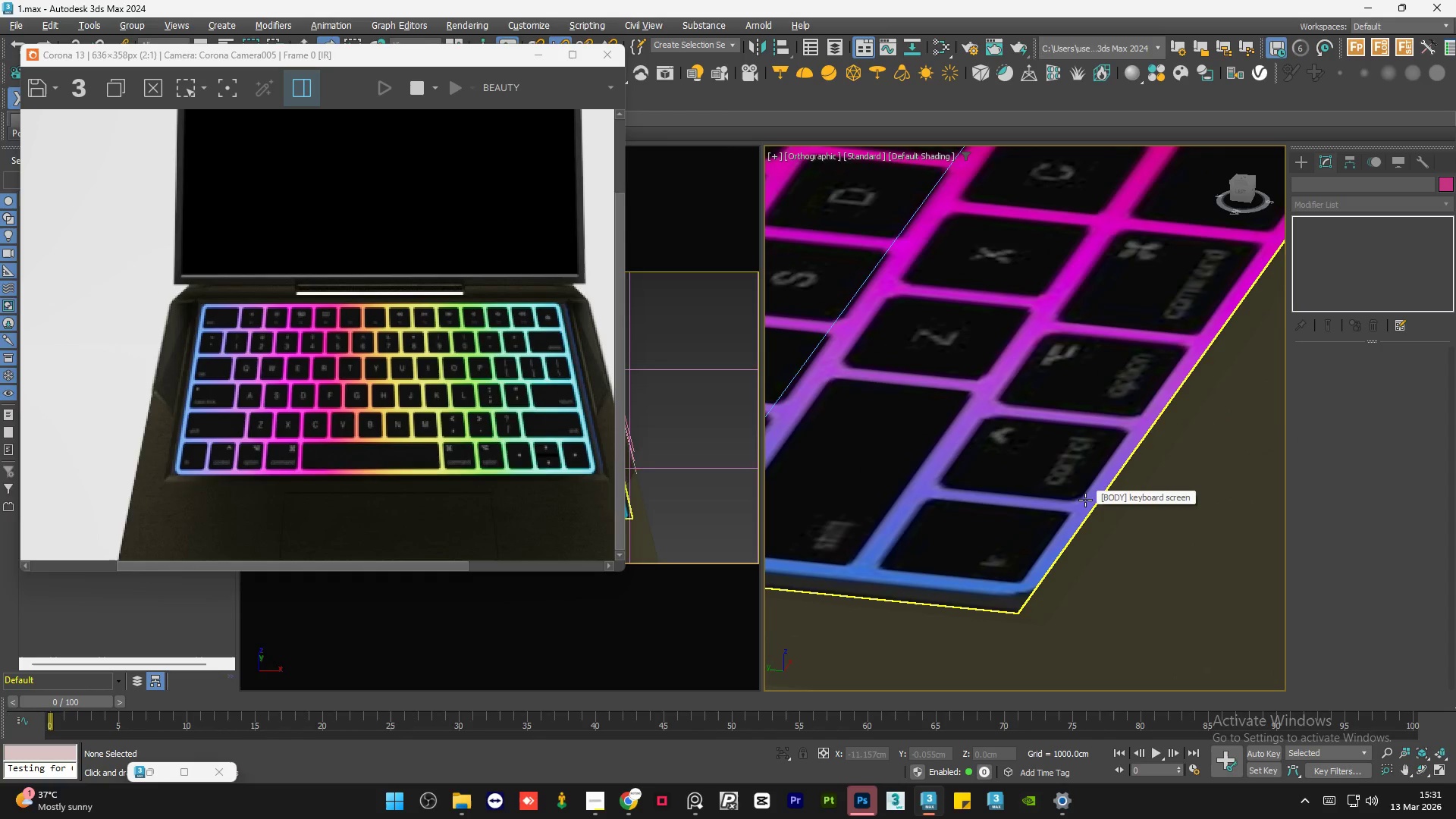 
hold_key(key=AltLeft, duration=0.73)
 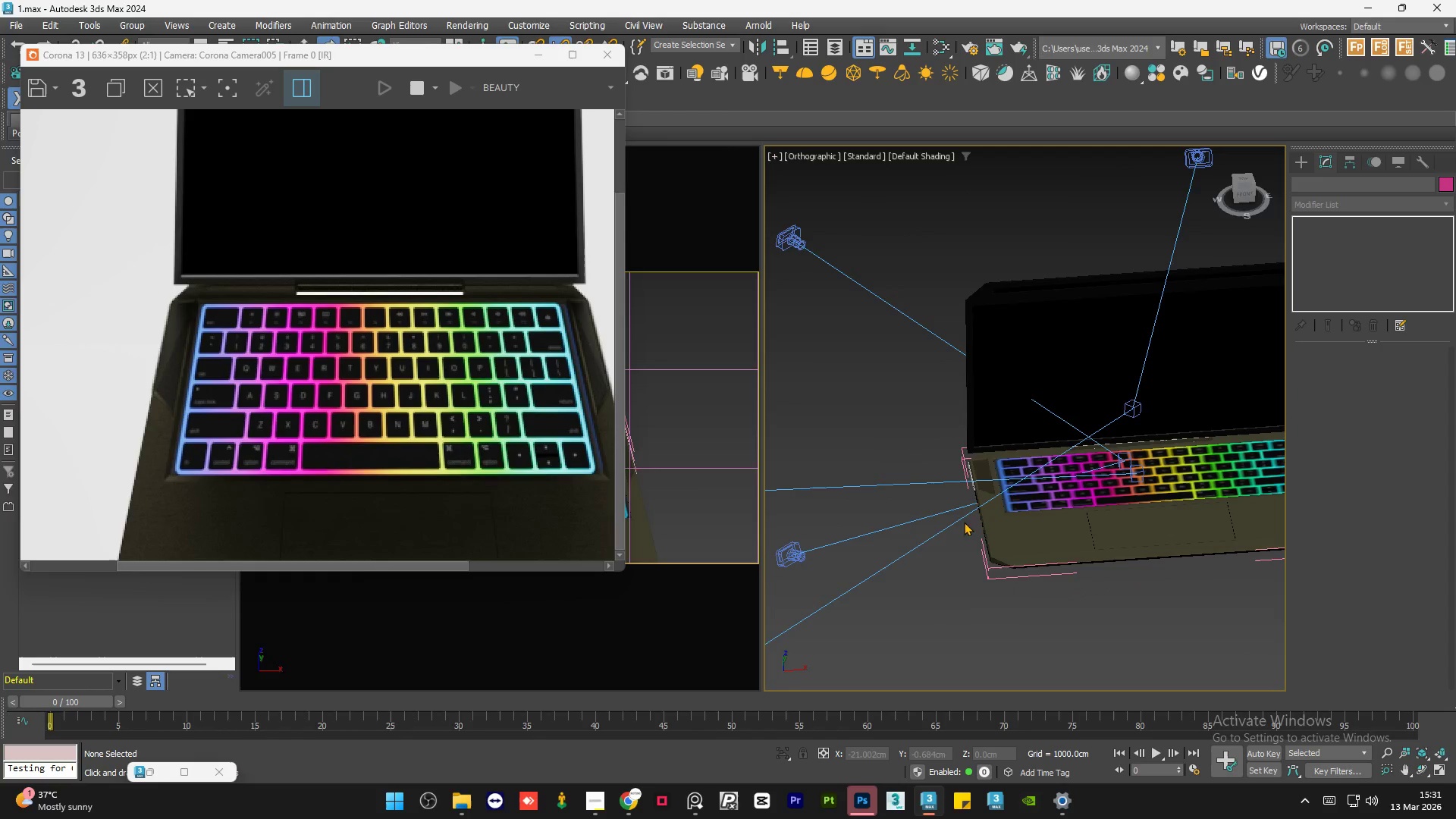 
scroll: coordinate [1085, 500], scroll_direction: down, amount: 6.0
 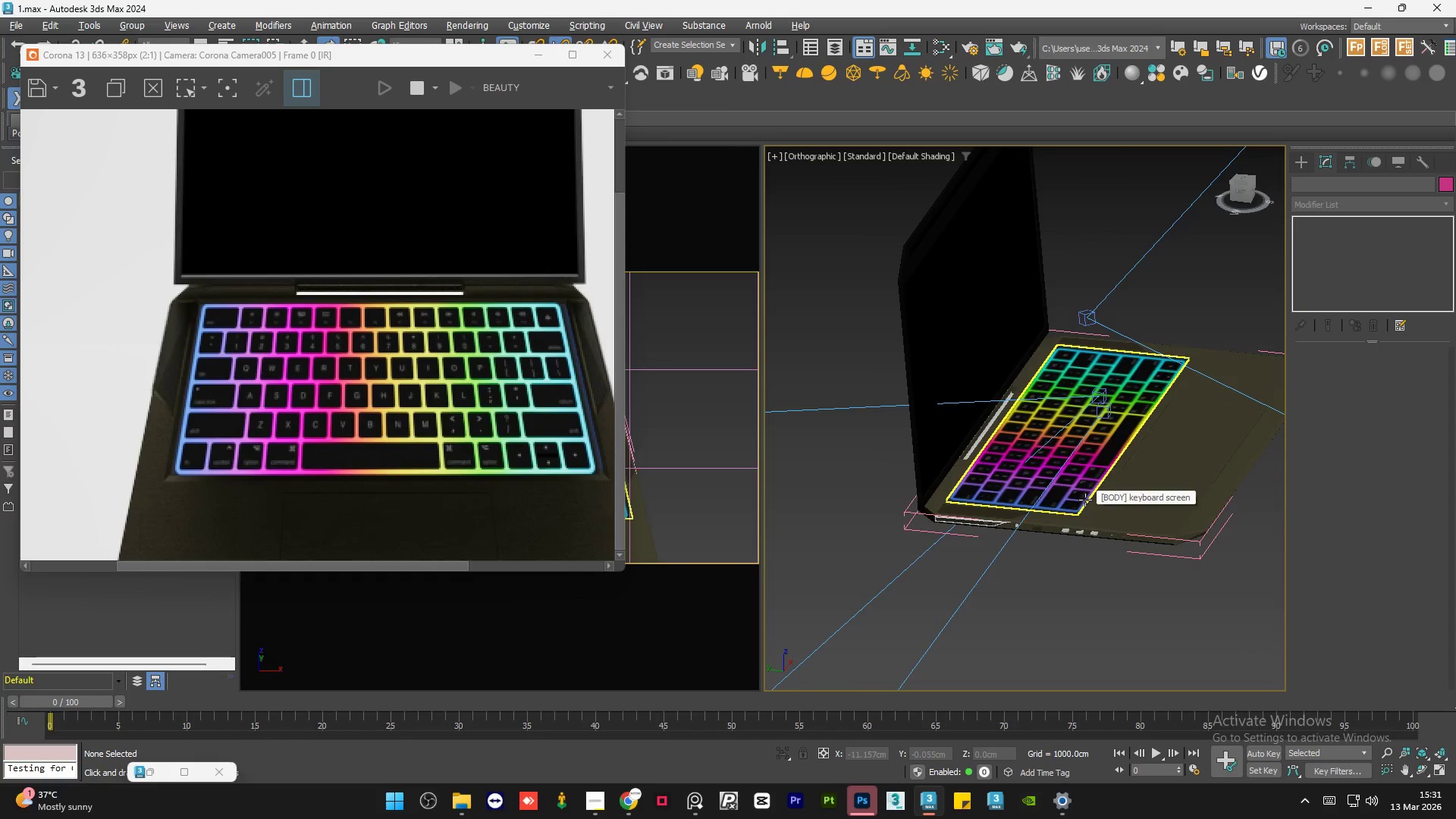 
hold_key(key=AltLeft, duration=0.42)
 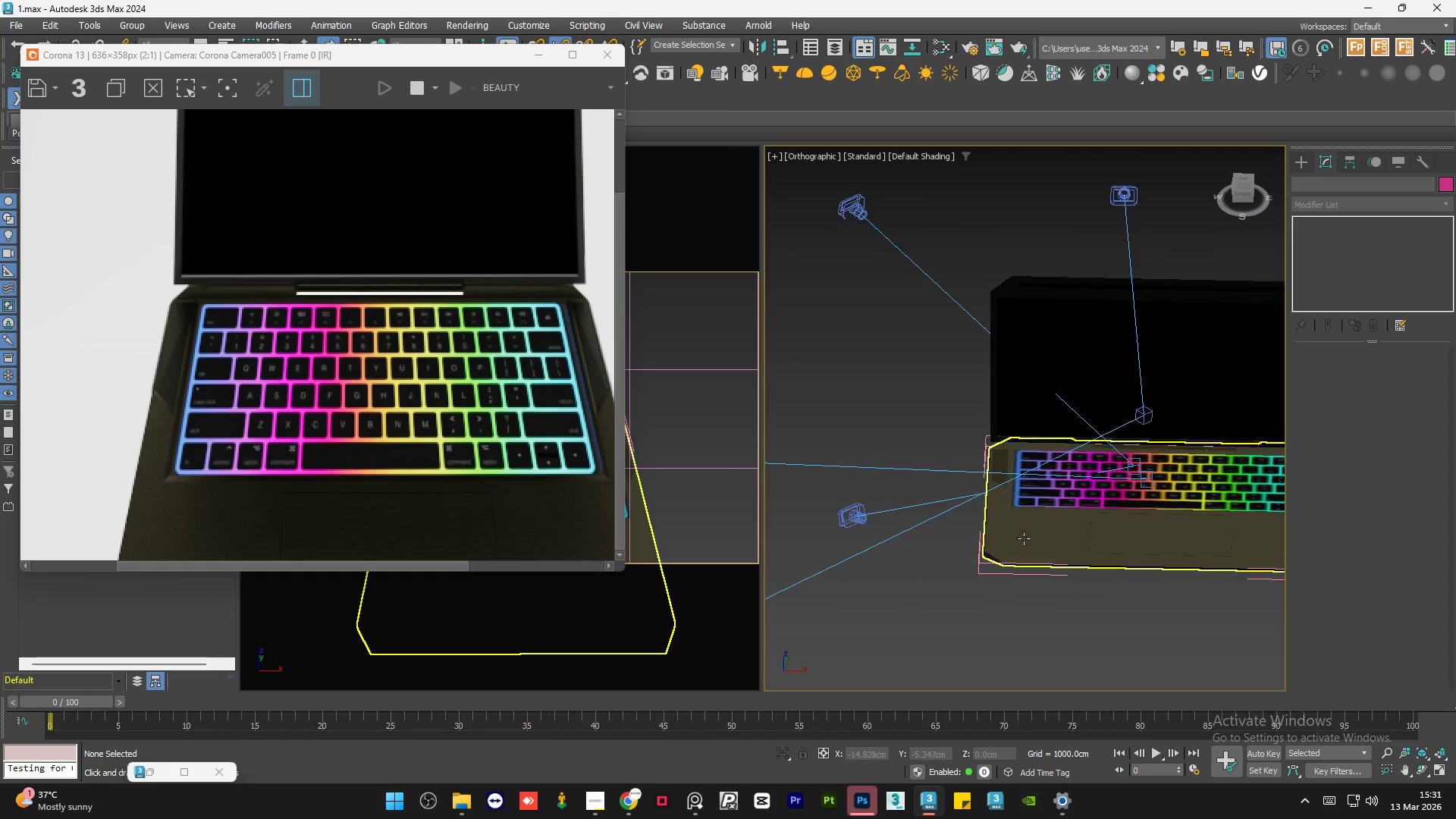 
scroll: coordinate [964, 522], scroll_direction: down, amount: 1.0
 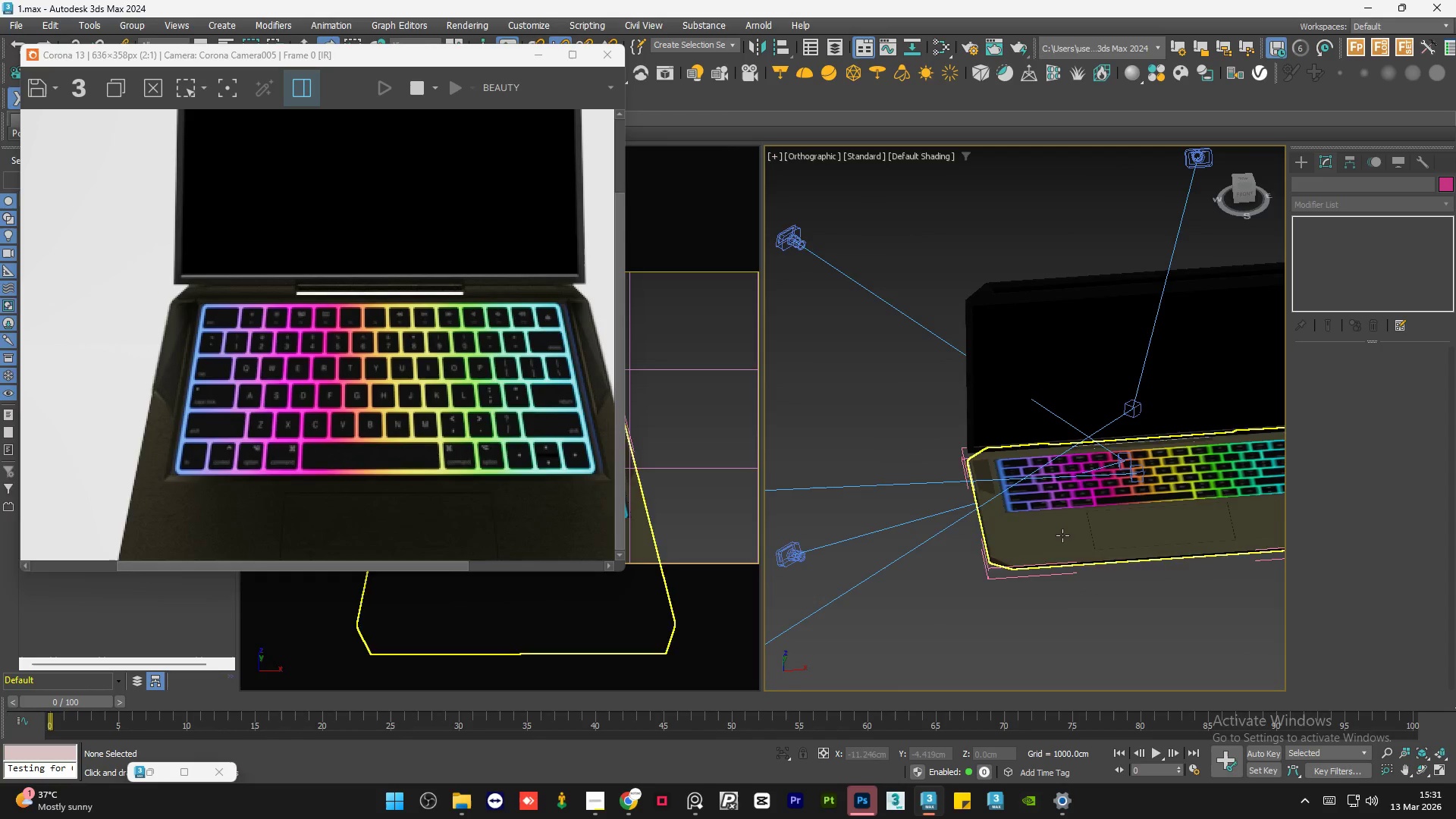 
hold_key(key=AltLeft, duration=0.47)
 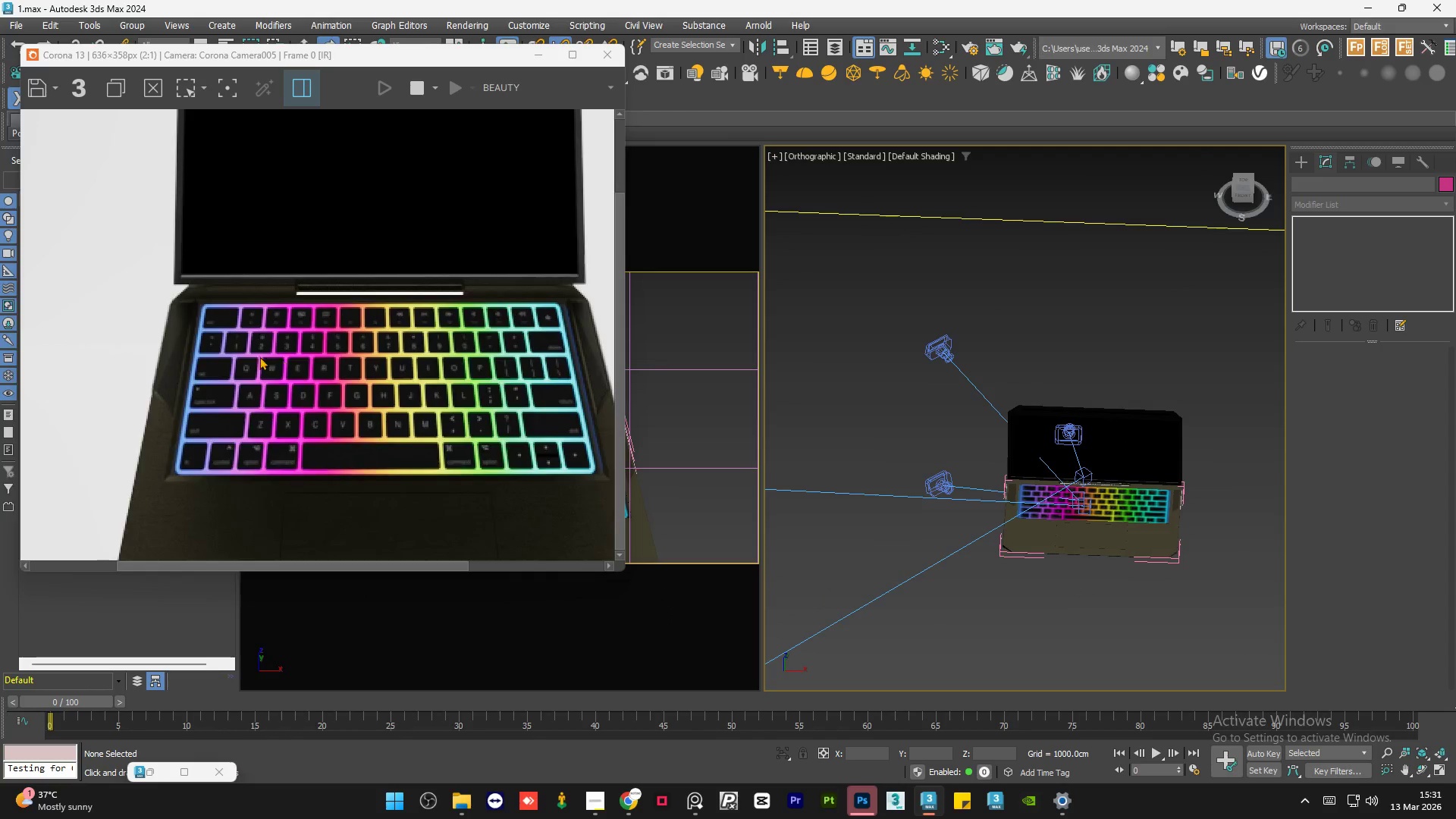 
scroll: coordinate [259, 356], scroll_direction: down, amount: 3.0
 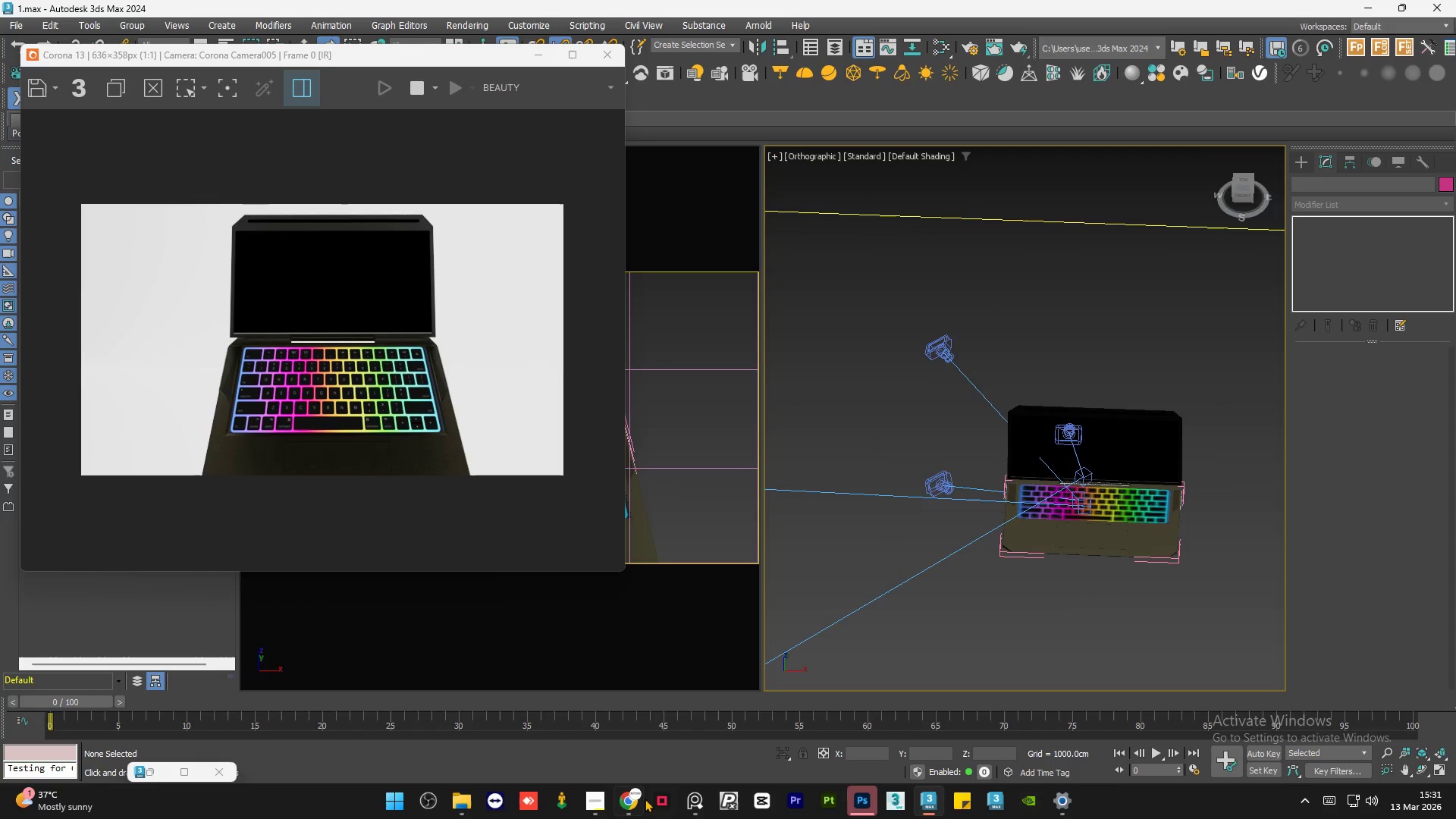 
left_click([639, 799])
 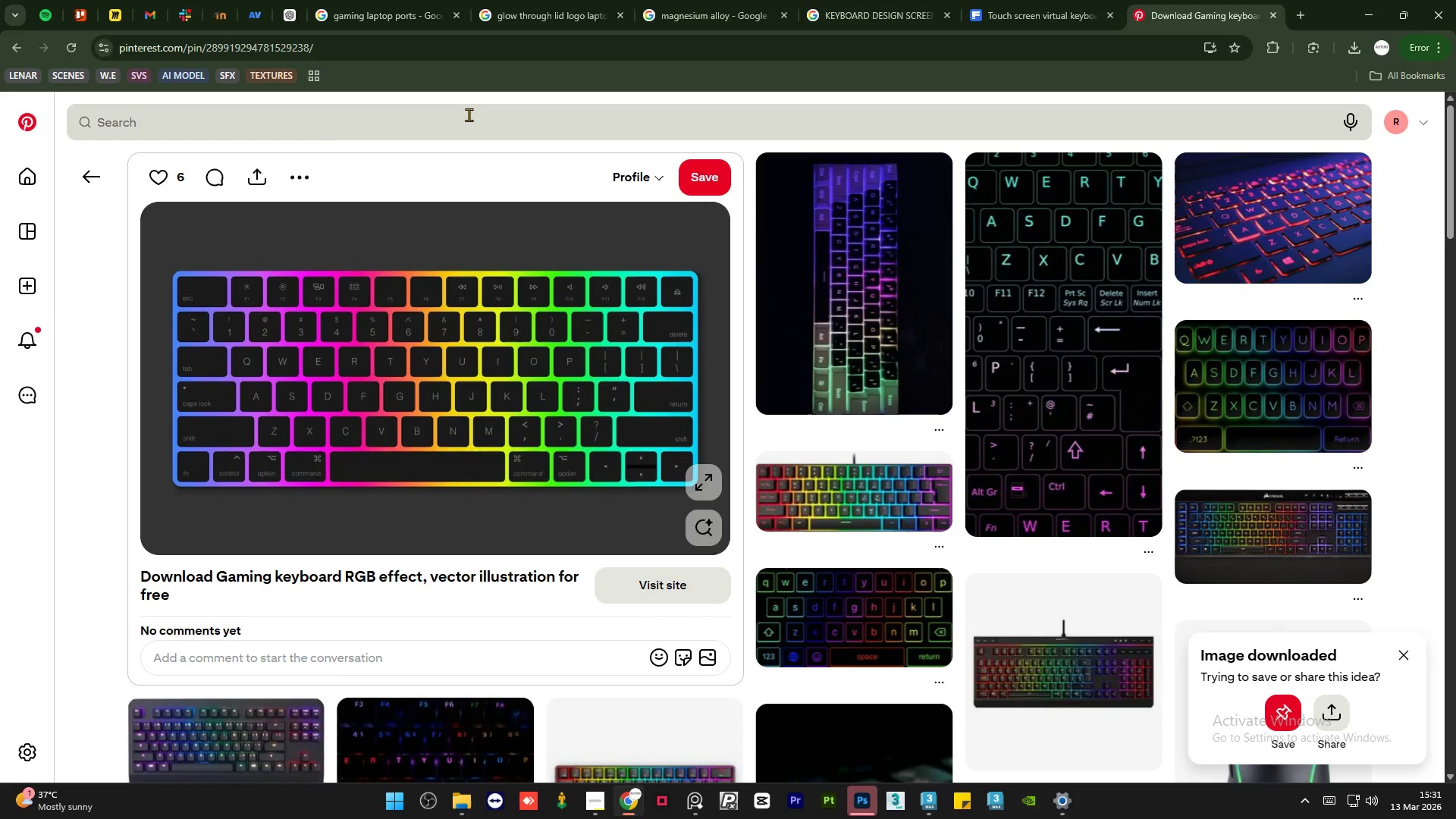 
left_click([469, 114])
 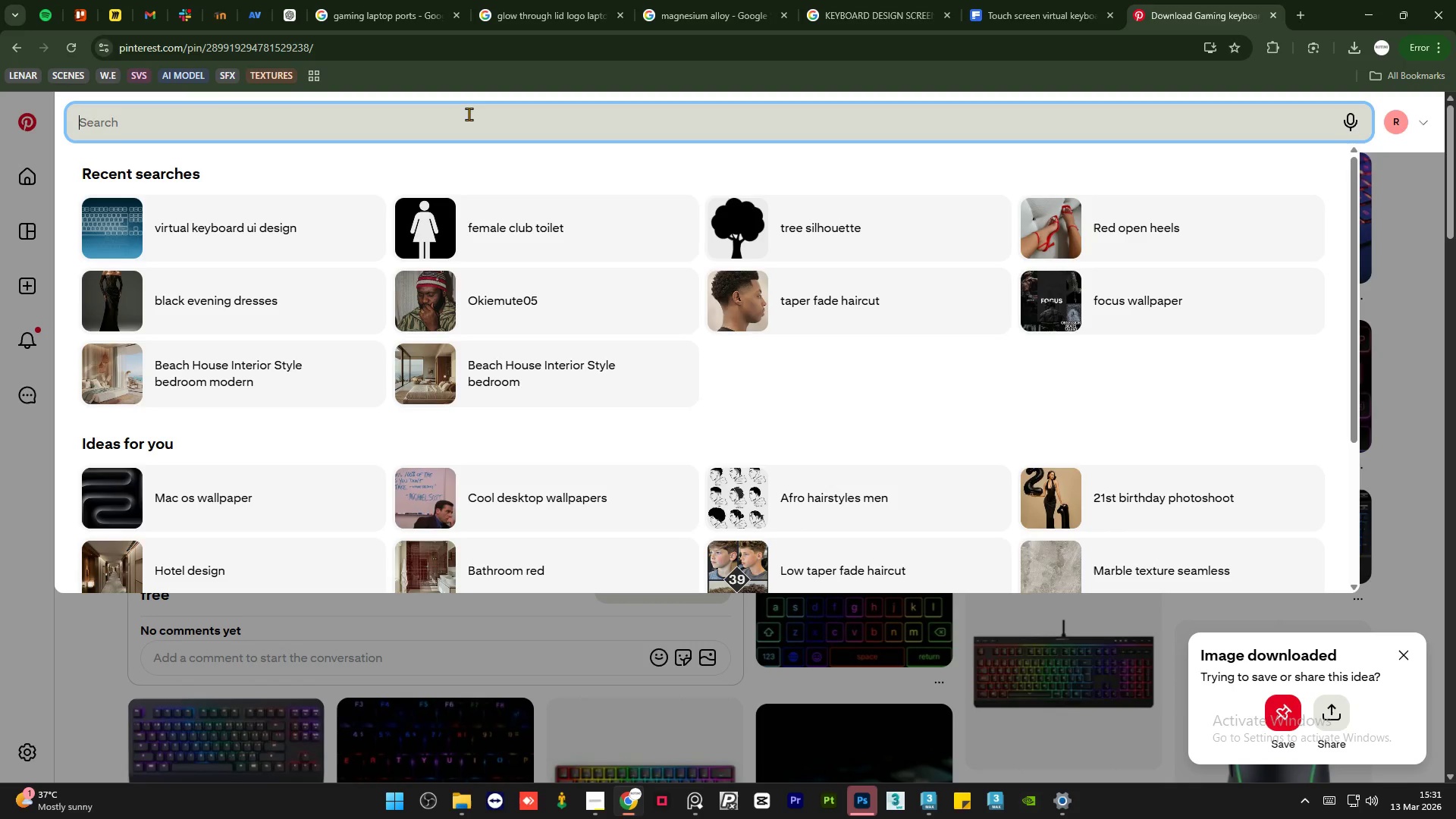 
type(ACTIVIY)
key(Backspace)
type(TY BAR SCREEN)
 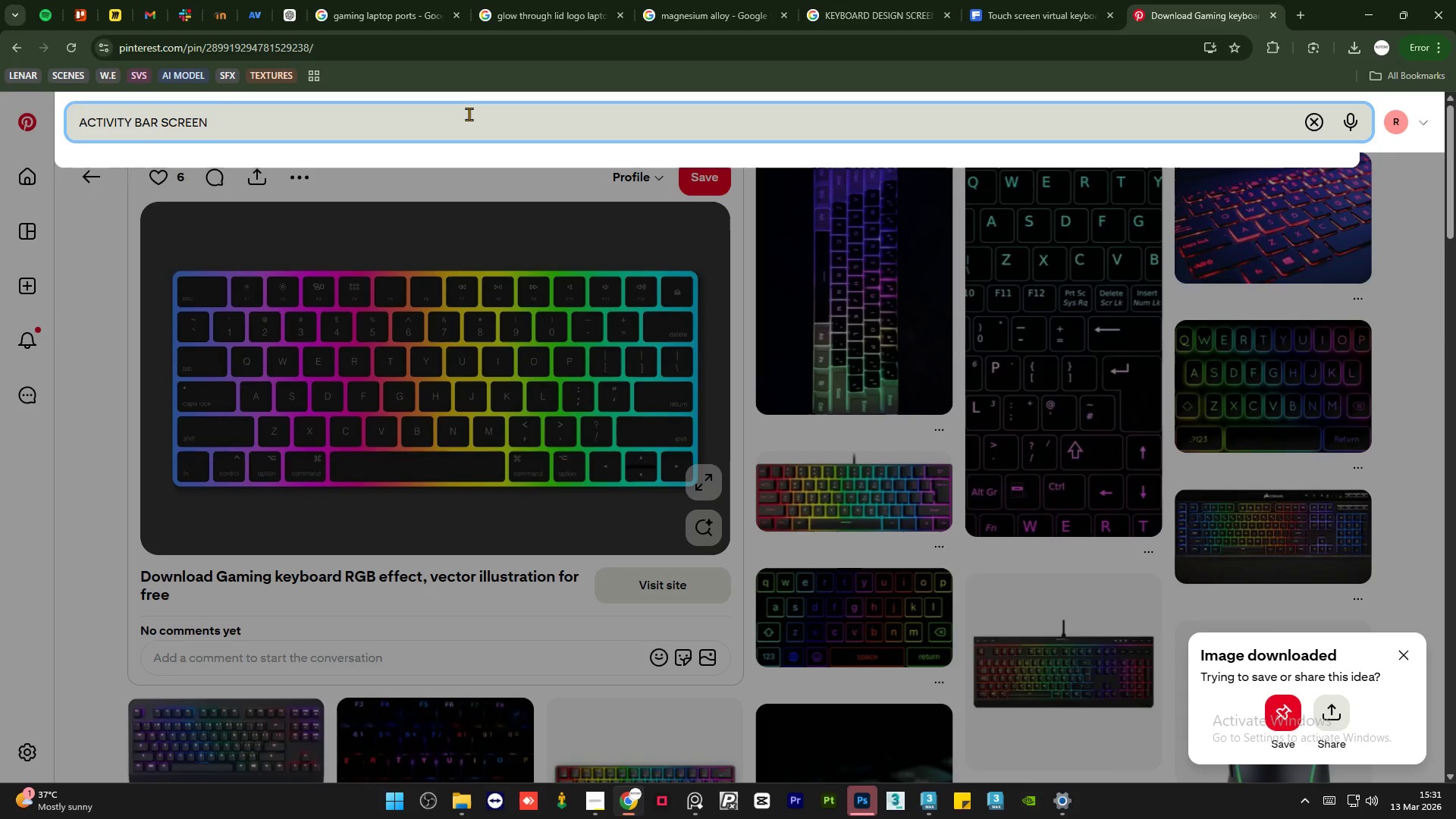 
key(Enter)
 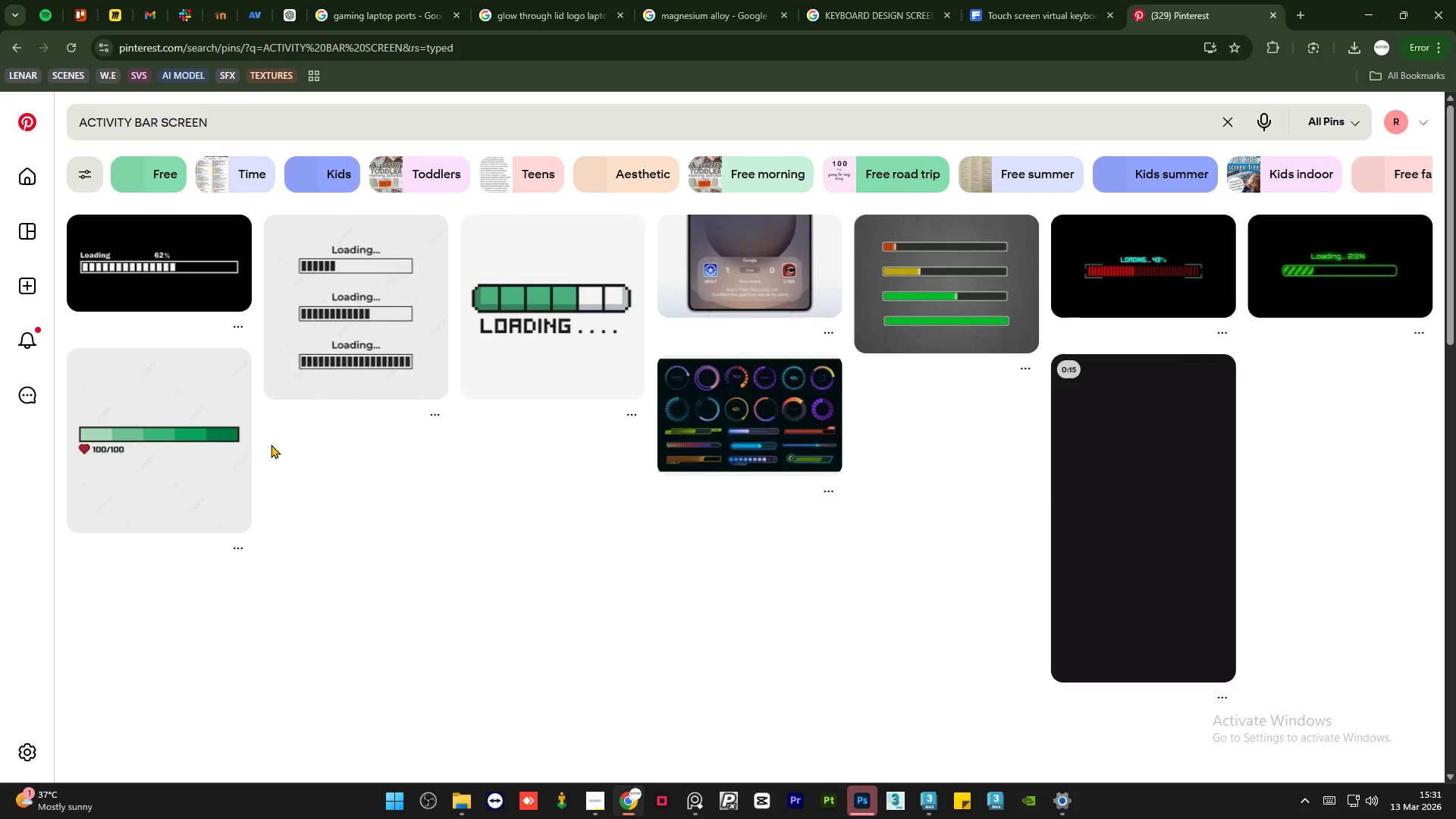 
scroll: coordinate [378, 324], scroll_direction: up, amount: 3.0
 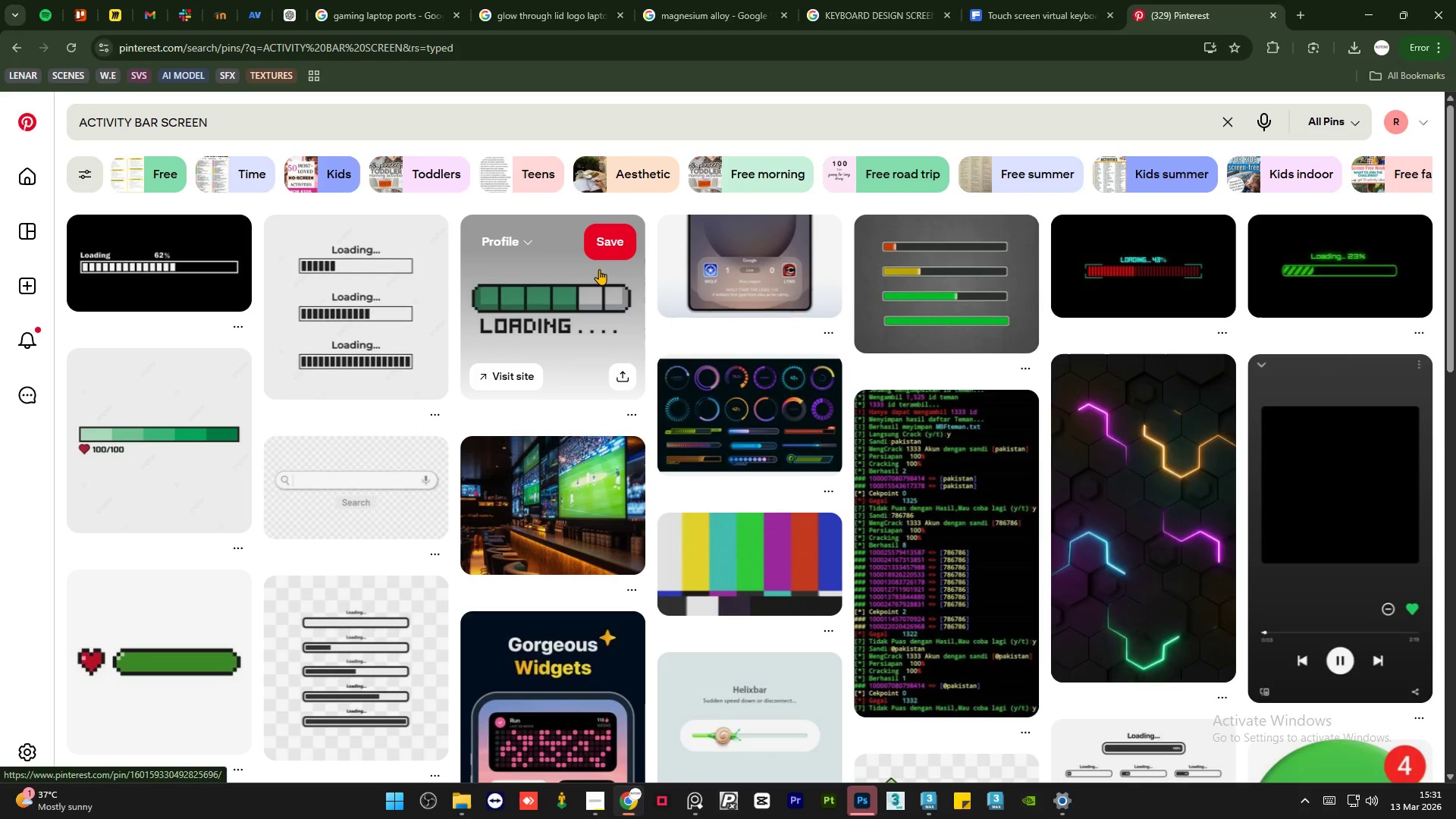 
scroll: coordinate [599, 268], scroll_direction: down, amount: 34.0
 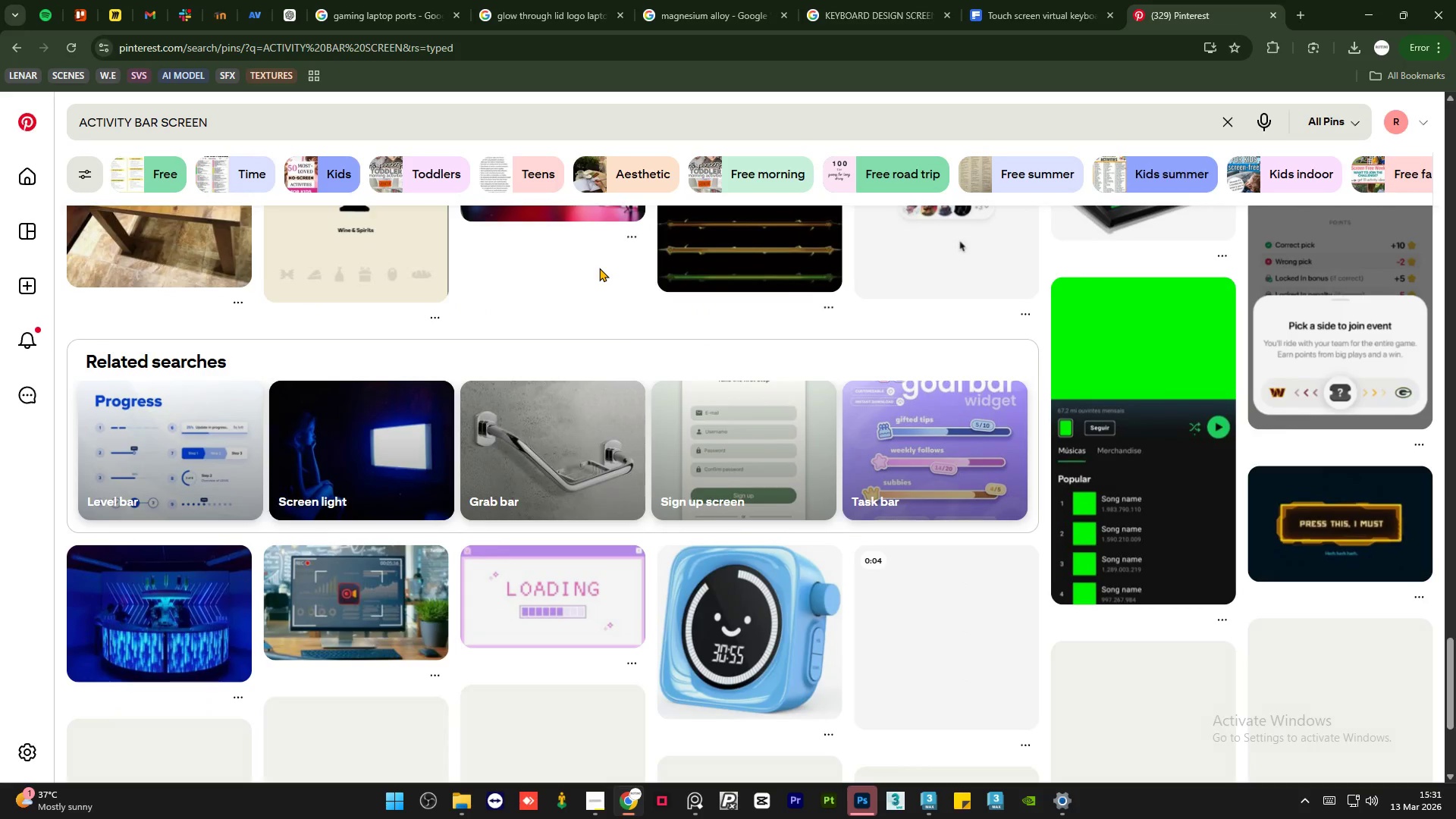 
scroll: coordinate [599, 268], scroll_direction: up, amount: 6.0
 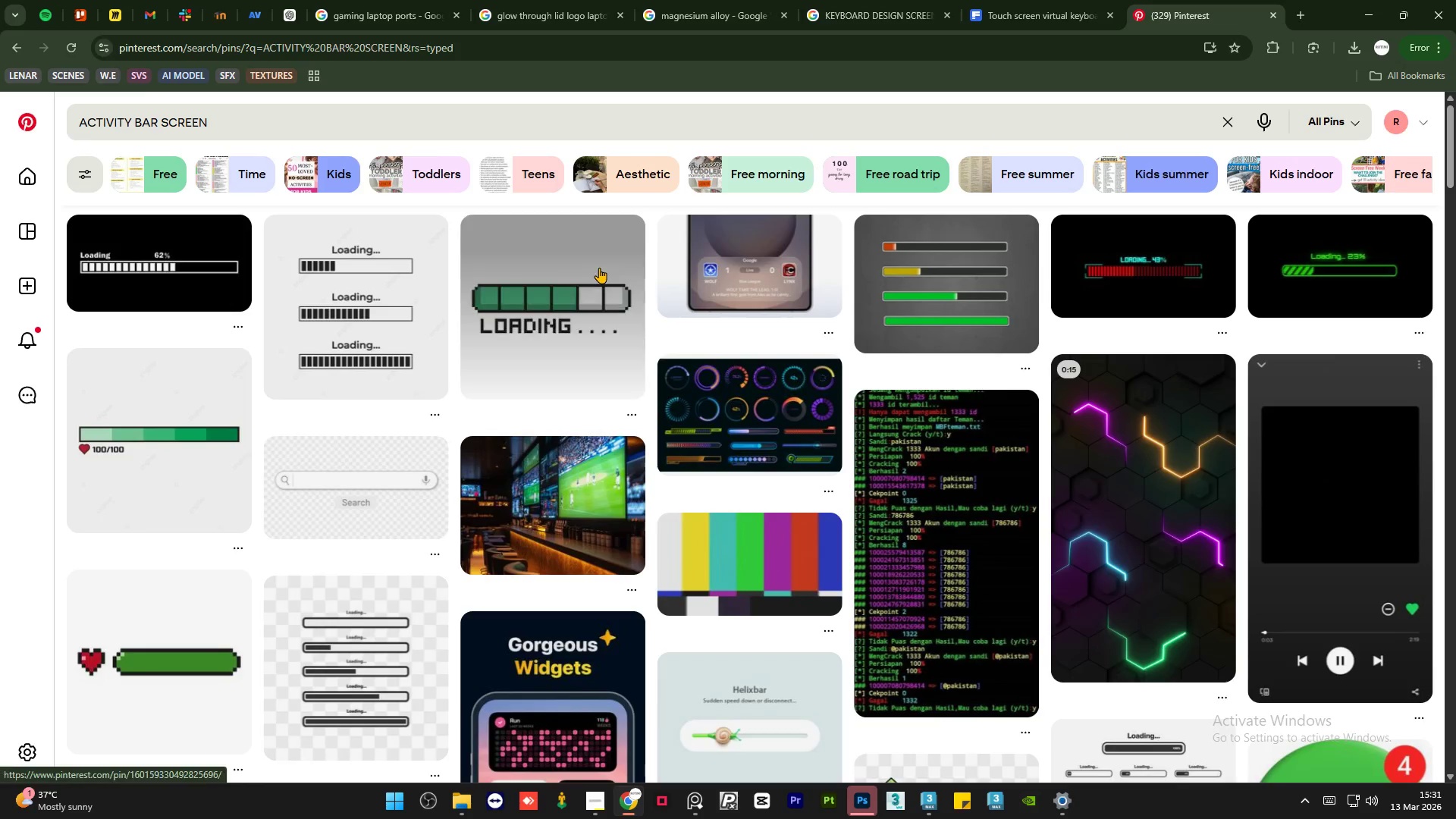 
left_click([928, 810])
 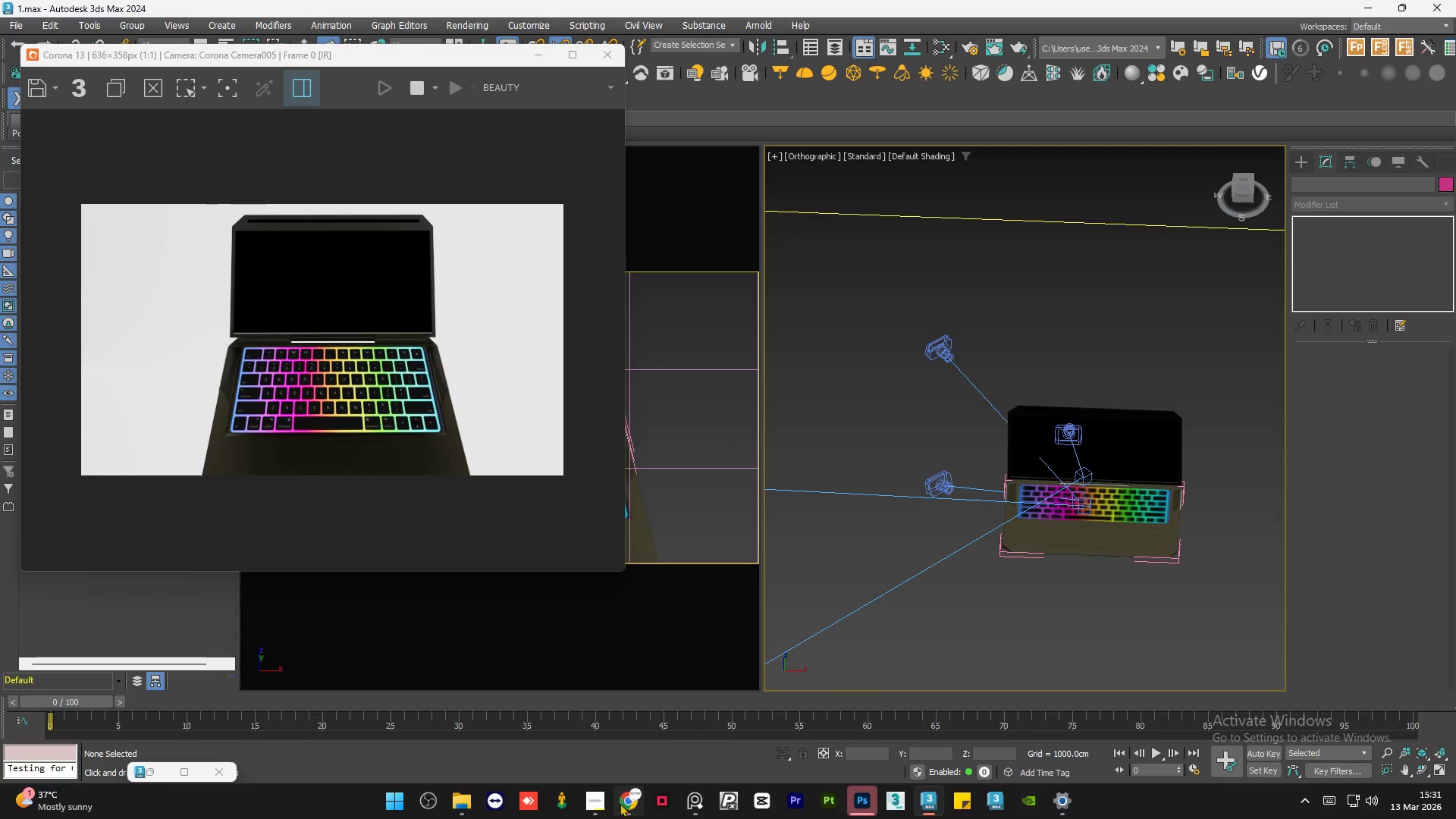 
left_click([602, 810])